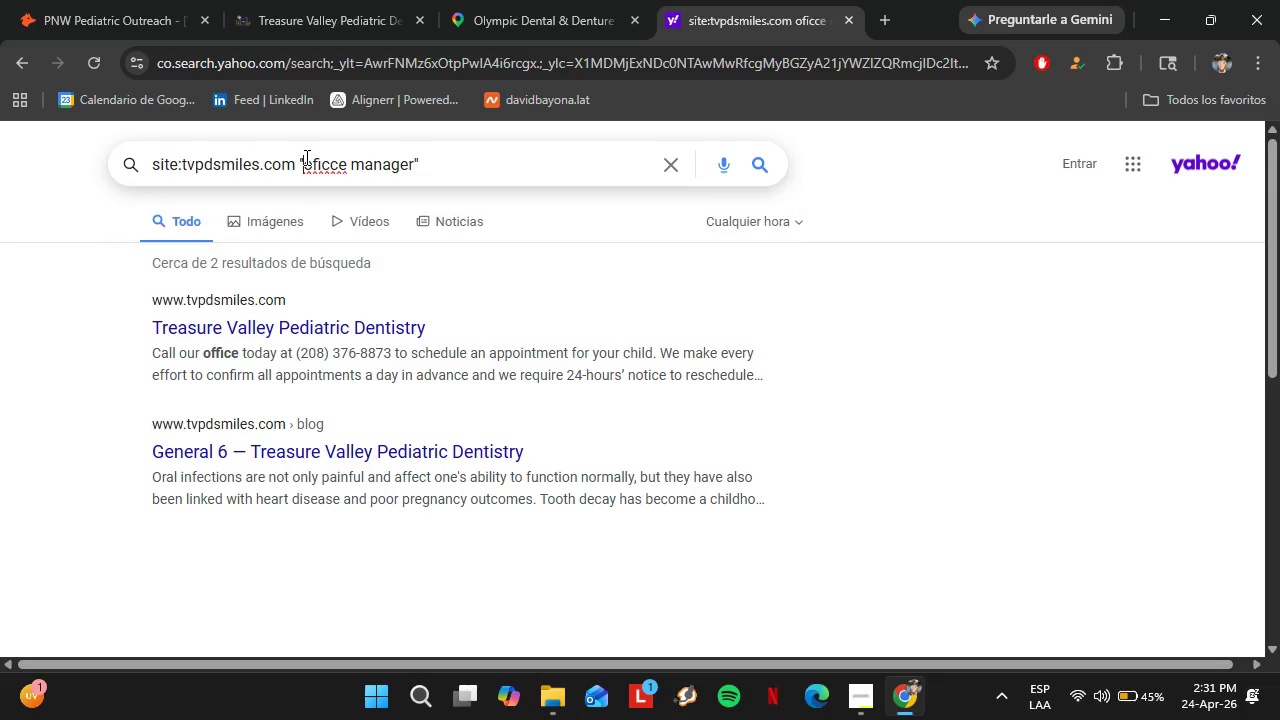 
key(Enter)
 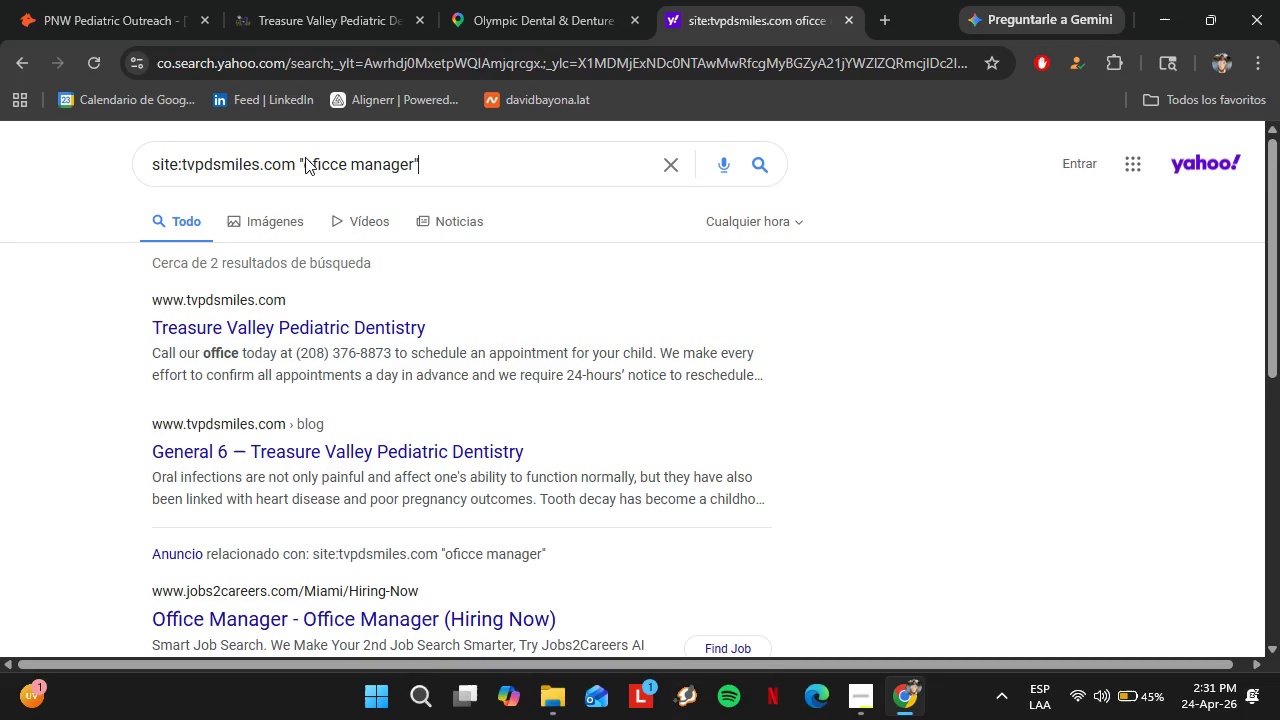 
wait(19.42)
 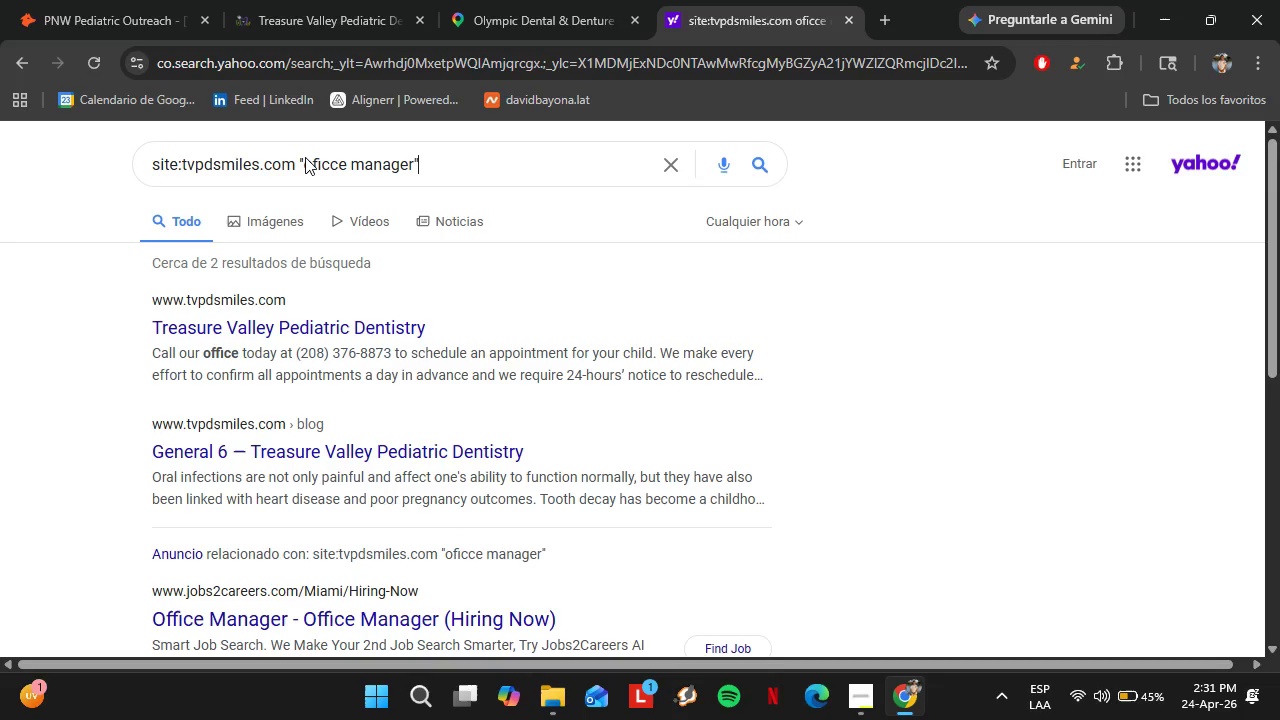 
scroll: coordinate [286, 351], scroll_direction: down, amount: 7.0
 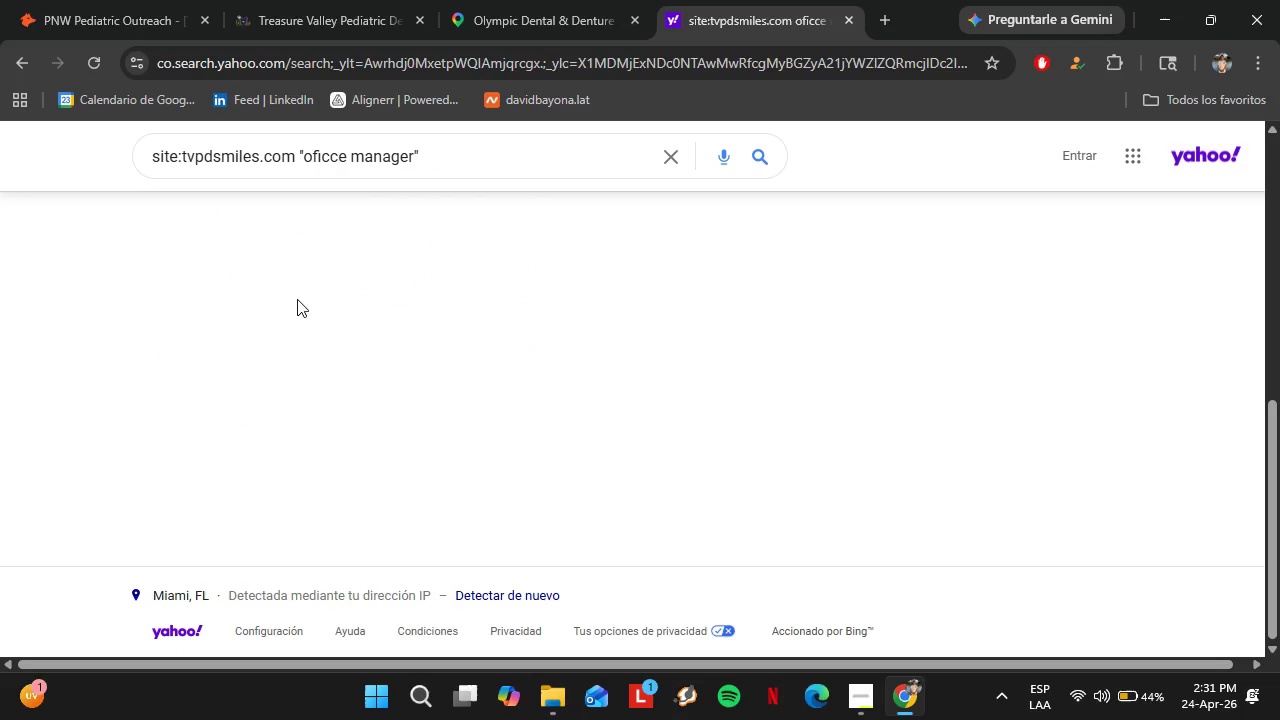 
scroll: coordinate [430, 476], scroll_direction: up, amount: 8.0
 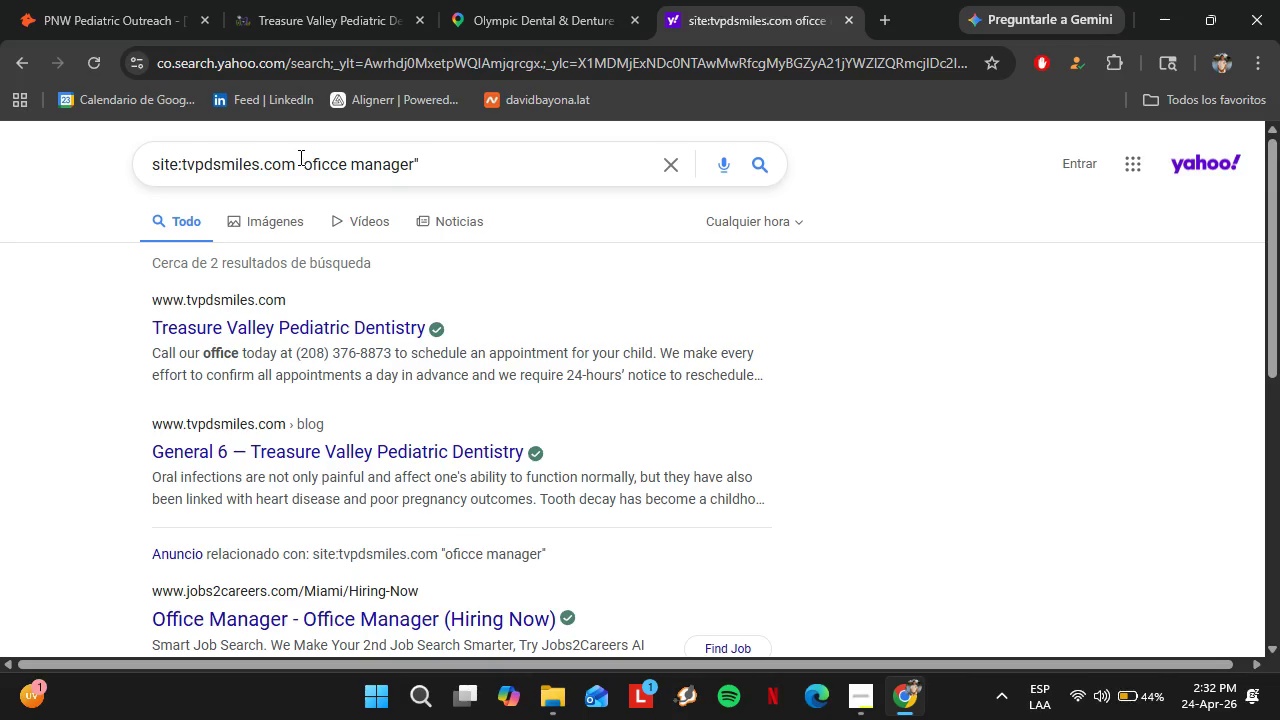 
left_click([304, 161])
 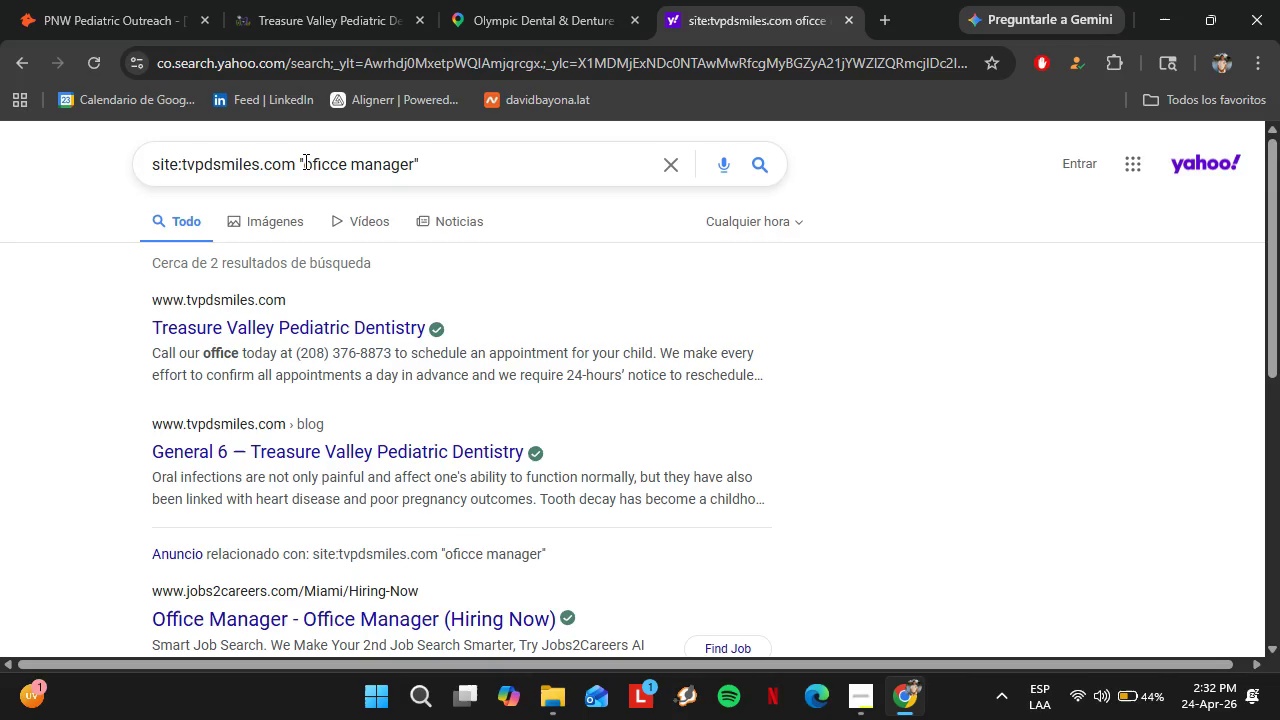 
key(Backspace)
 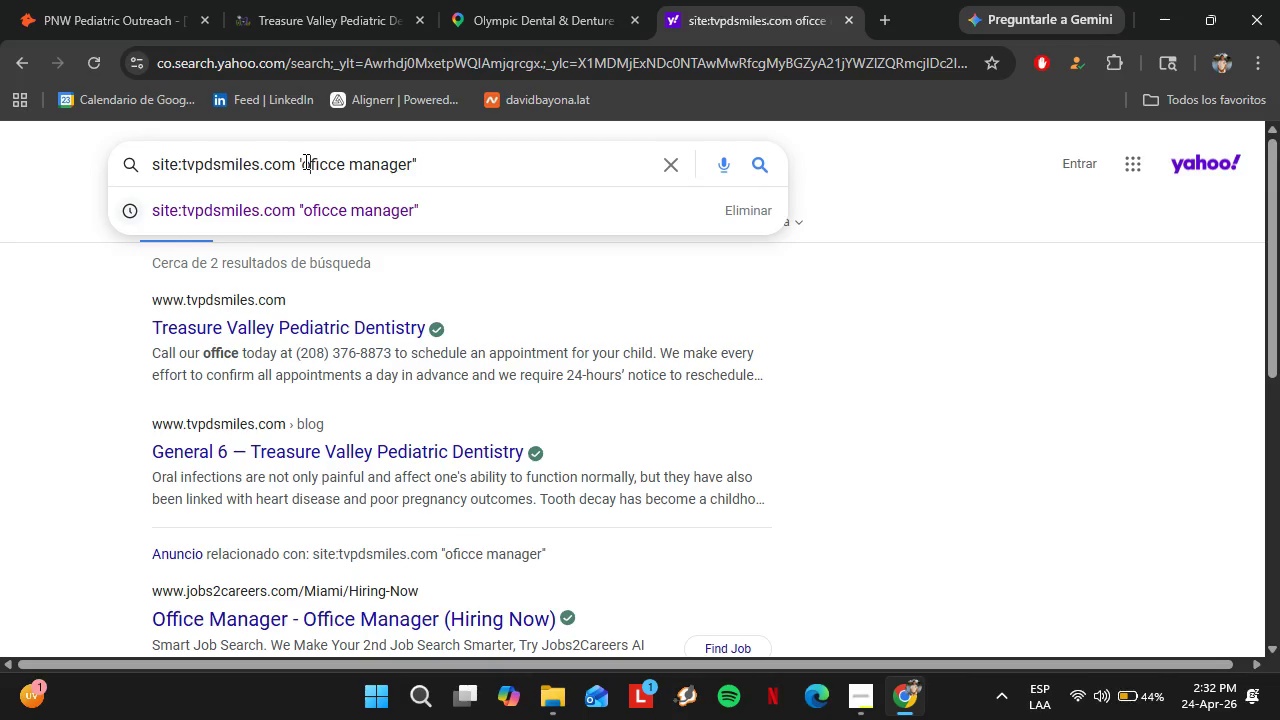 
hold_key(key=ArrowRight, duration=1.12)
 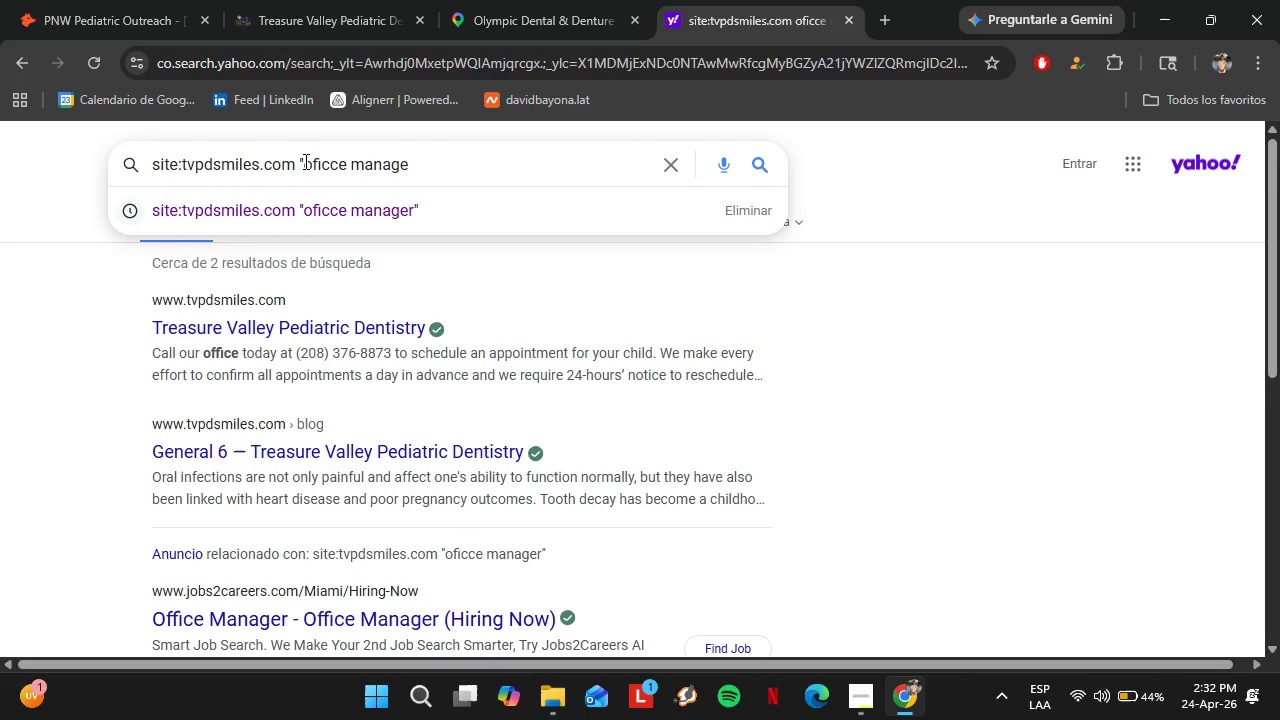 
hold_key(key=ArrowRight, duration=1.56)
 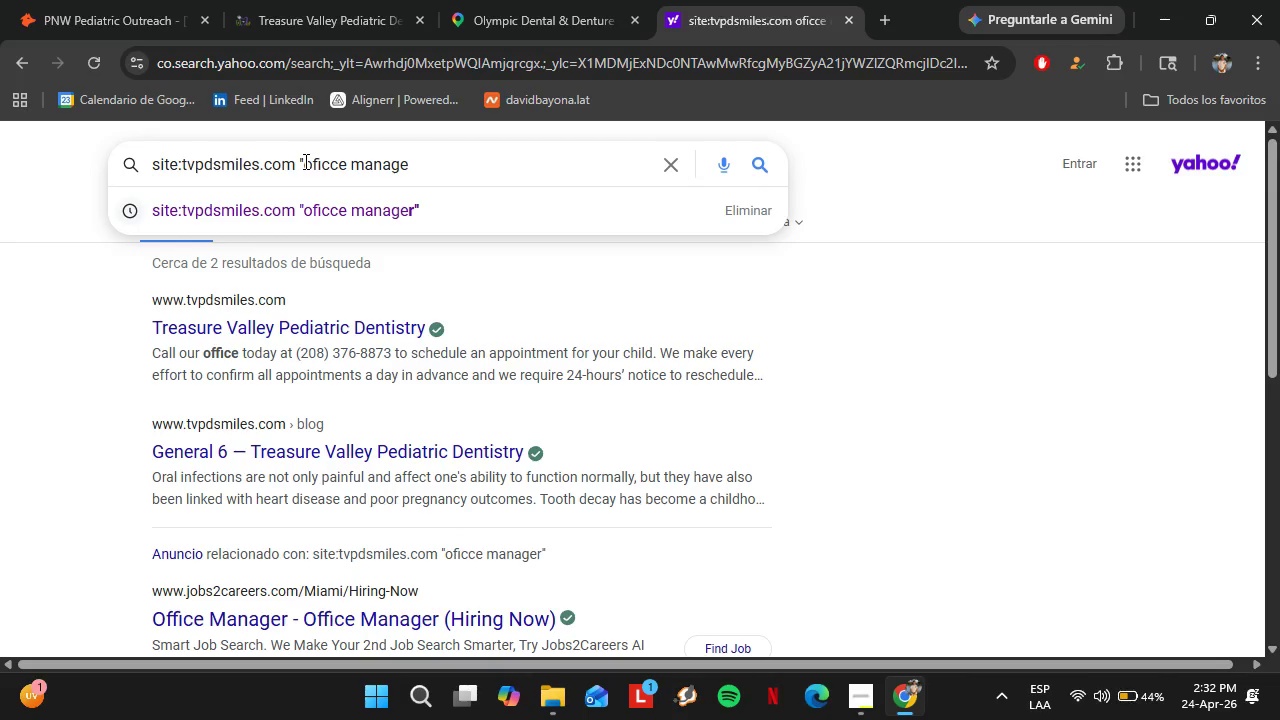 
key(Backspace)
 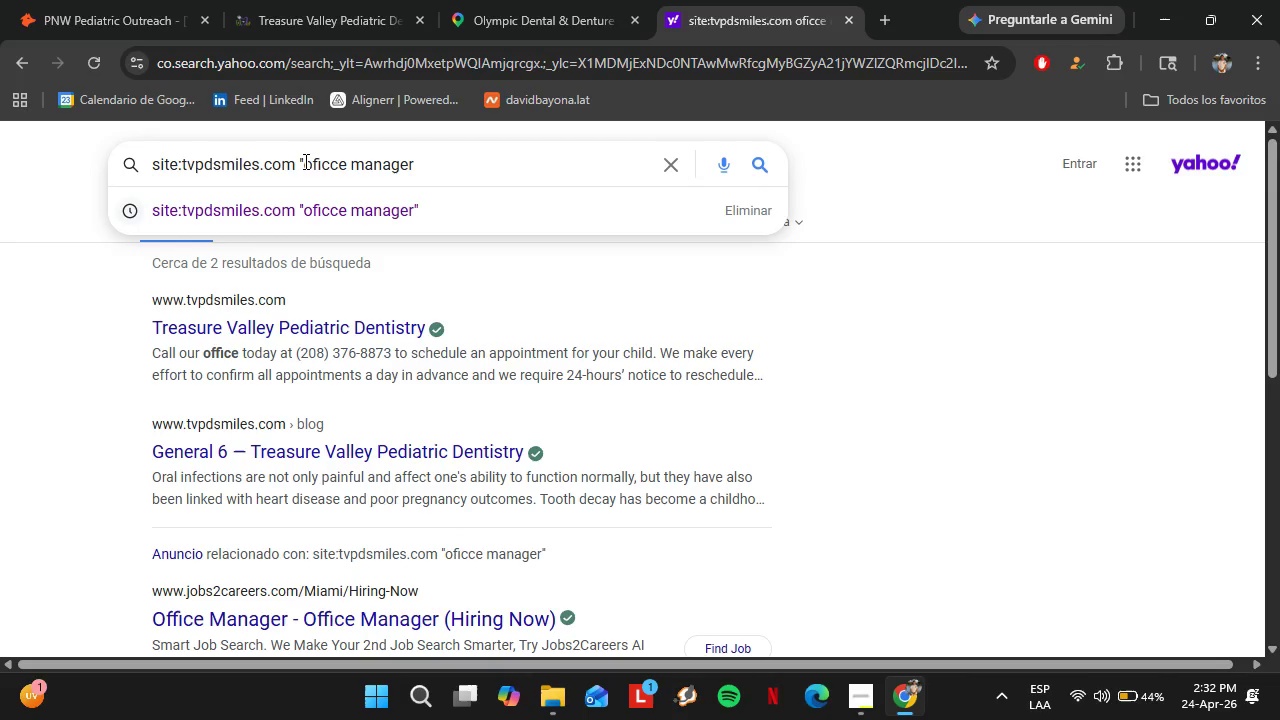 
key(Backspace)
 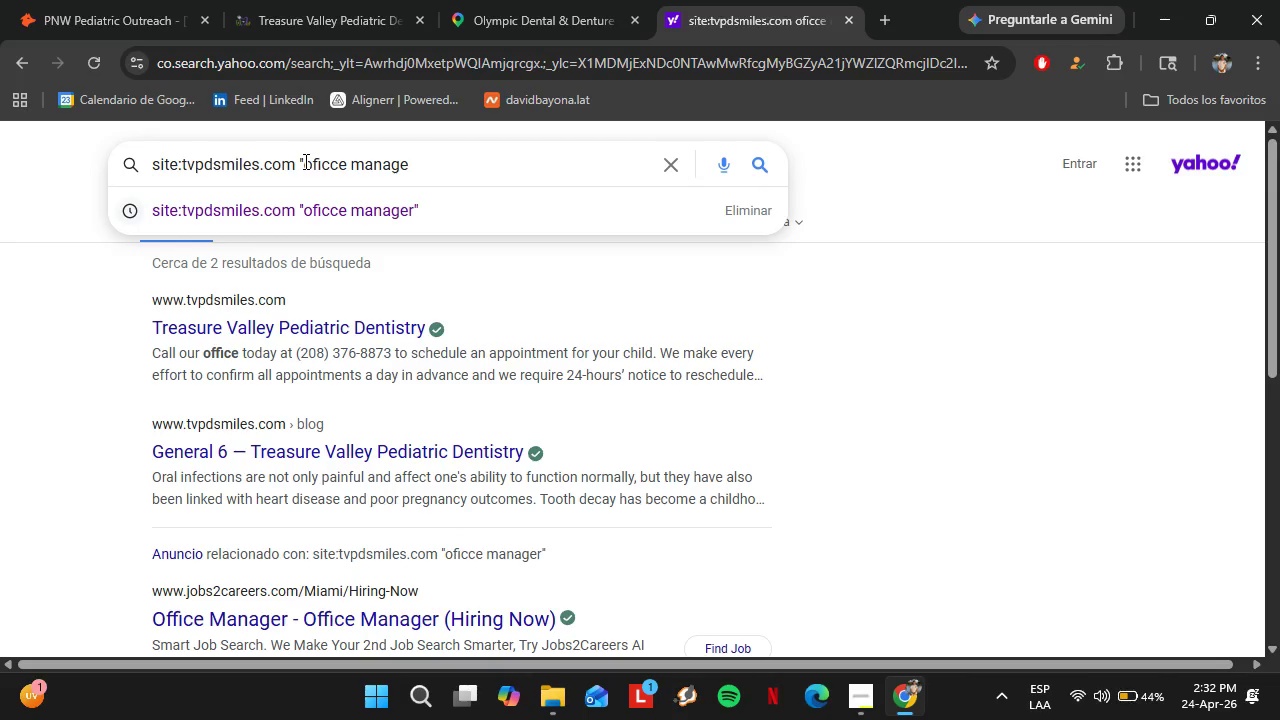 
key(Backspace)
 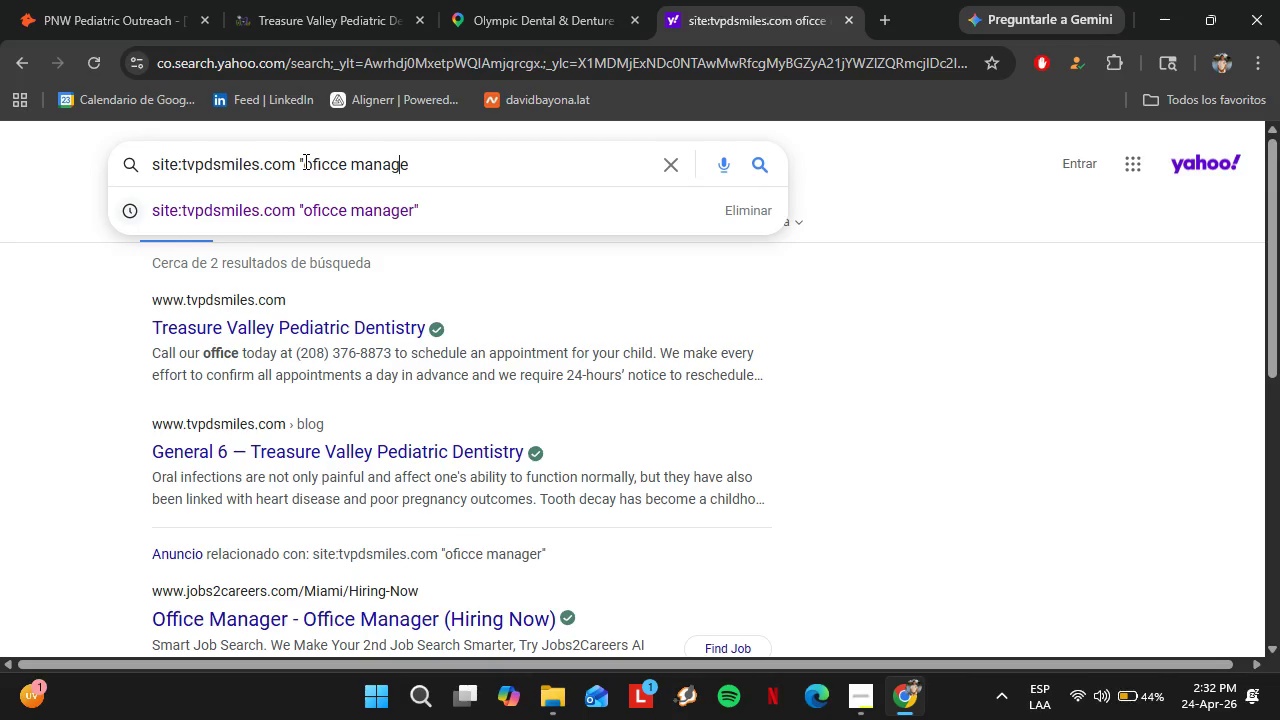 
hold_key(key=ArrowLeft, duration=0.38)
 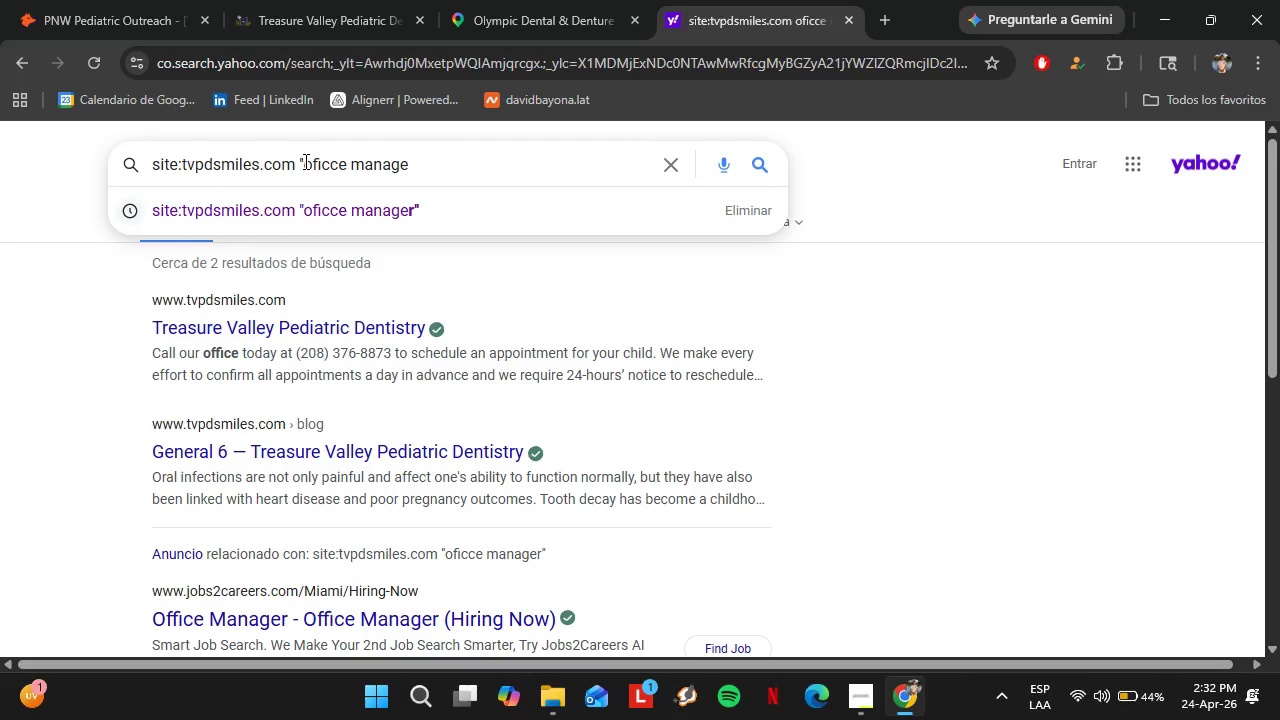 
key(R)
 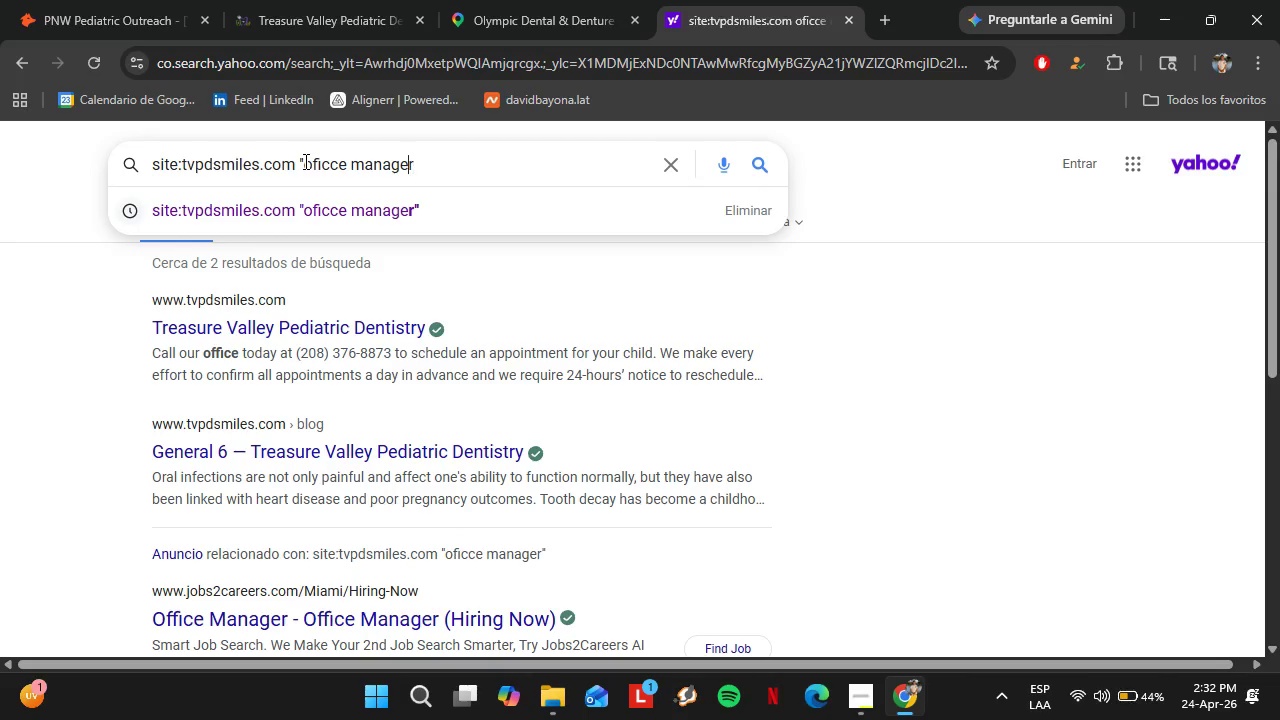 
hold_key(key=ArrowLeft, duration=0.77)
 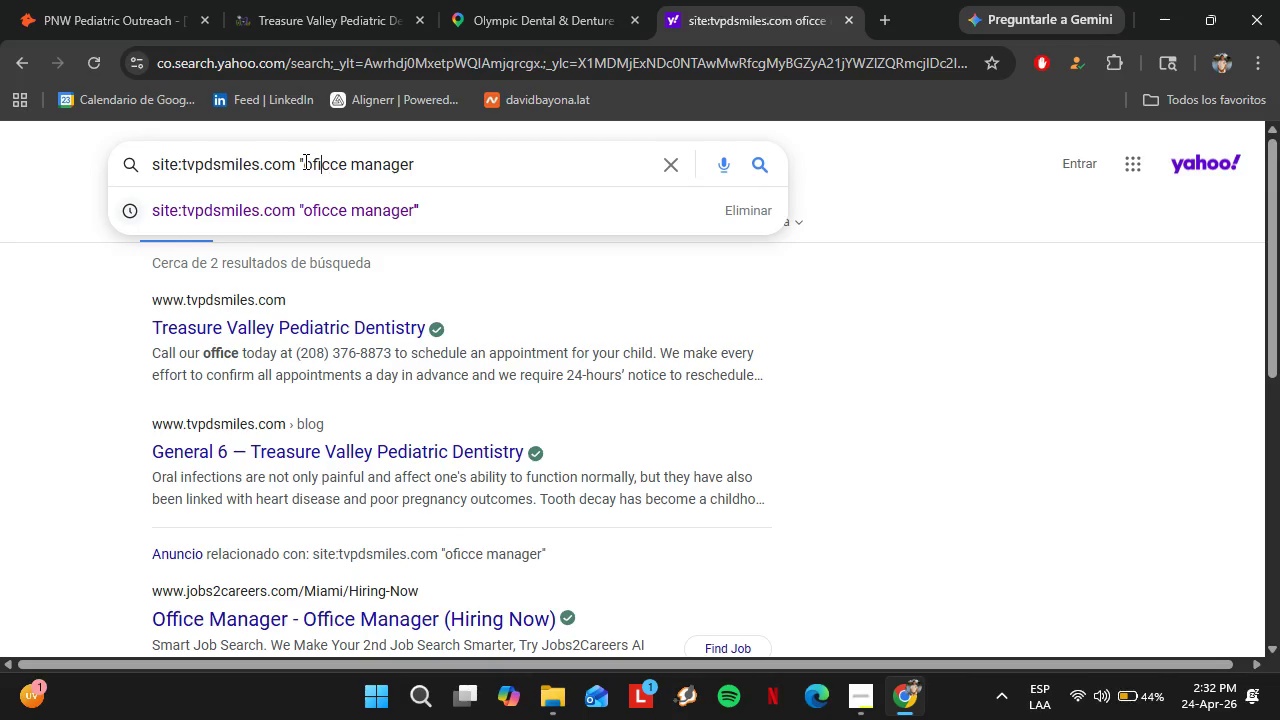 
key(ArrowLeft)
 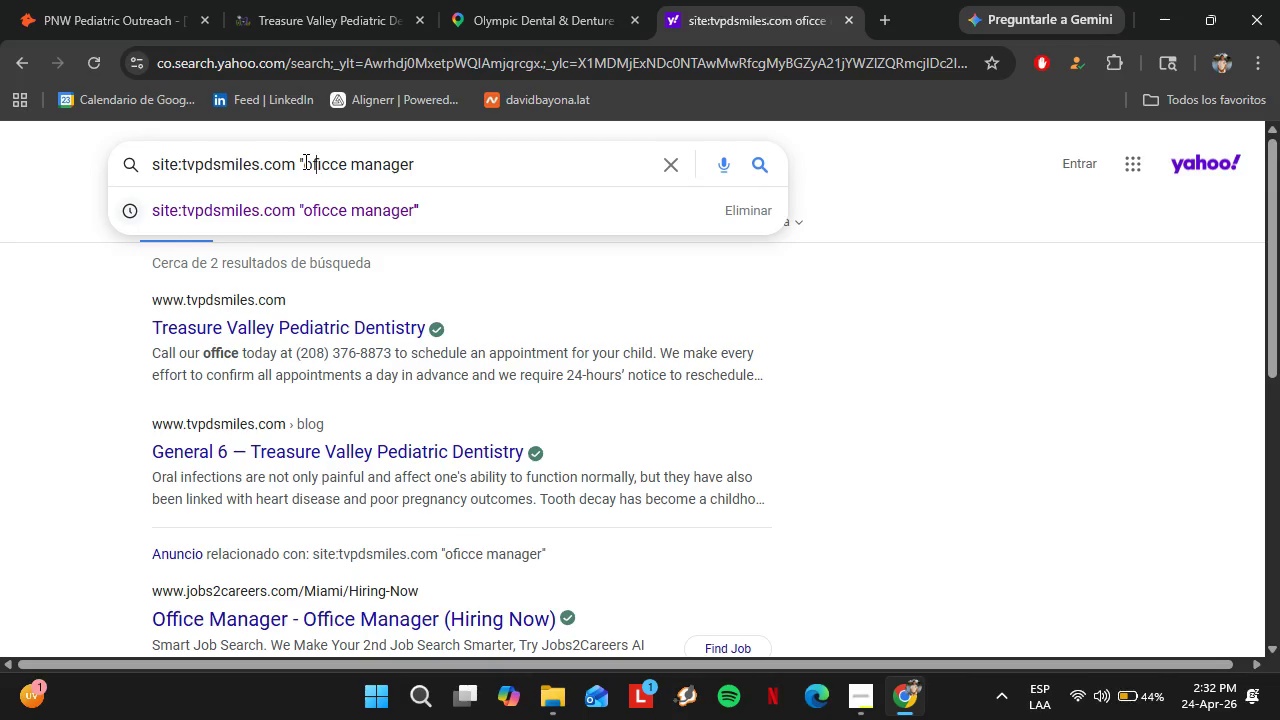 
key(ArrowLeft)
 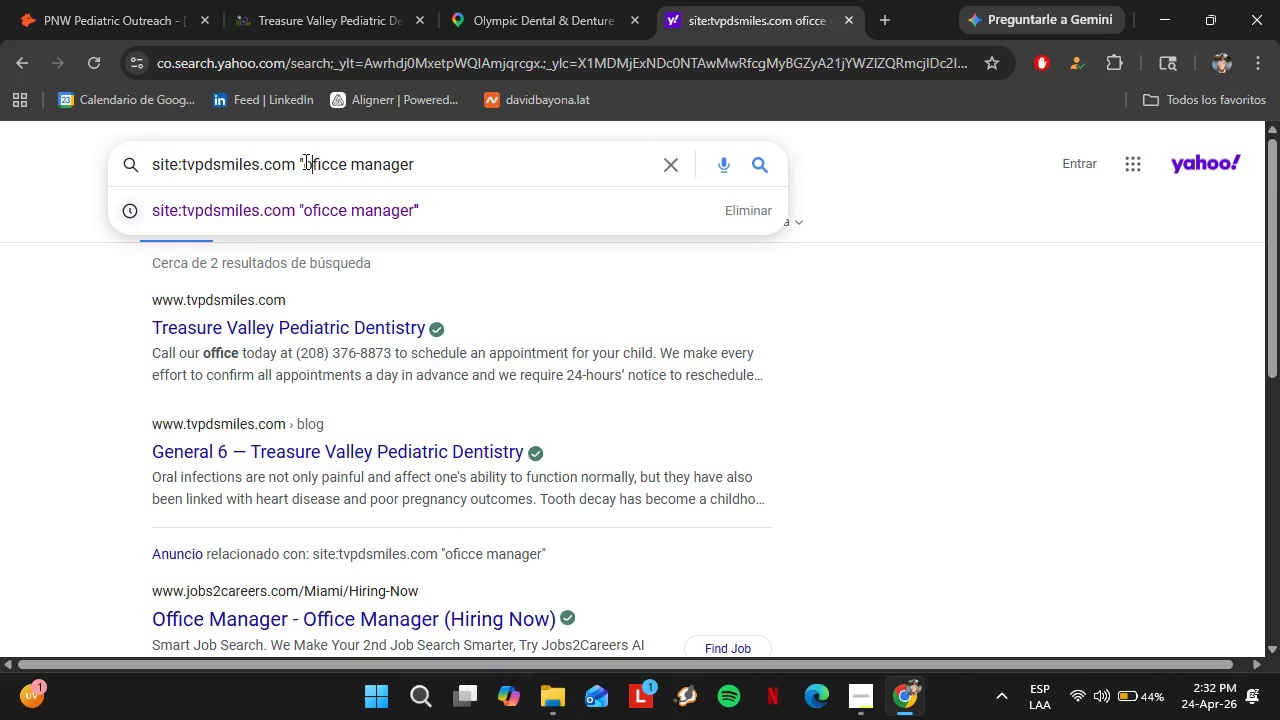 
key(ArrowLeft)
 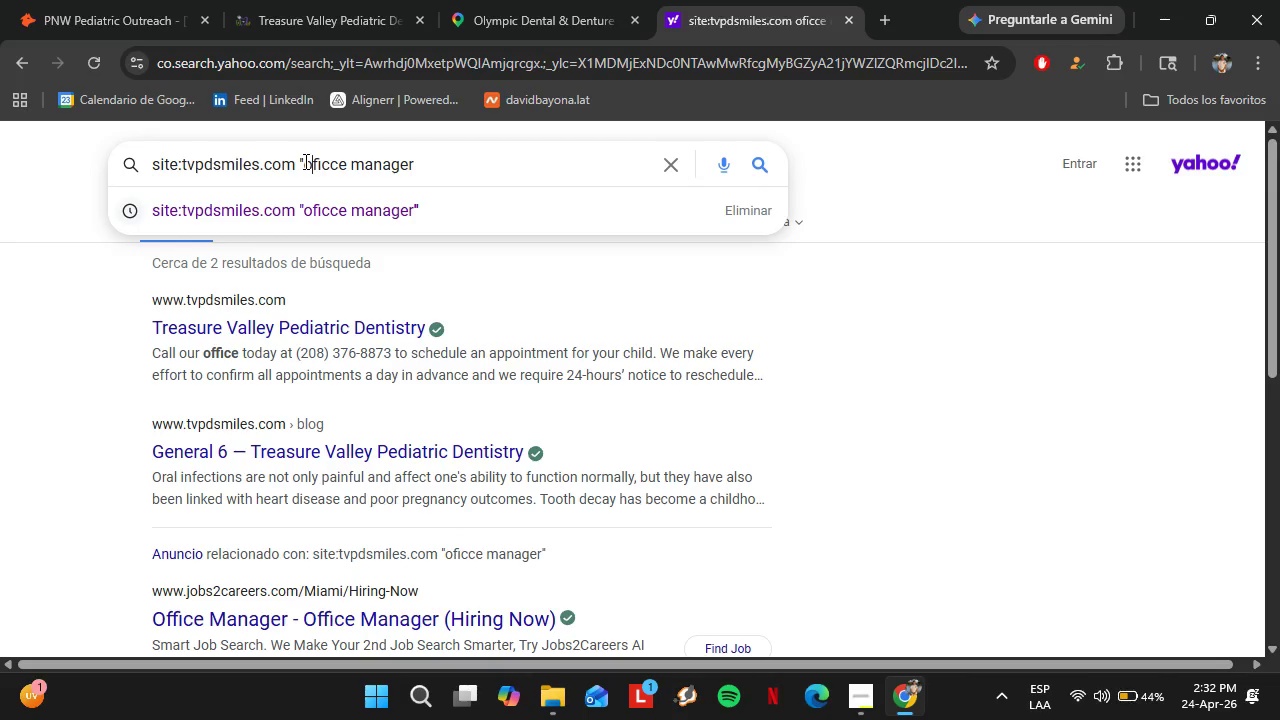 
key(ArrowLeft)
 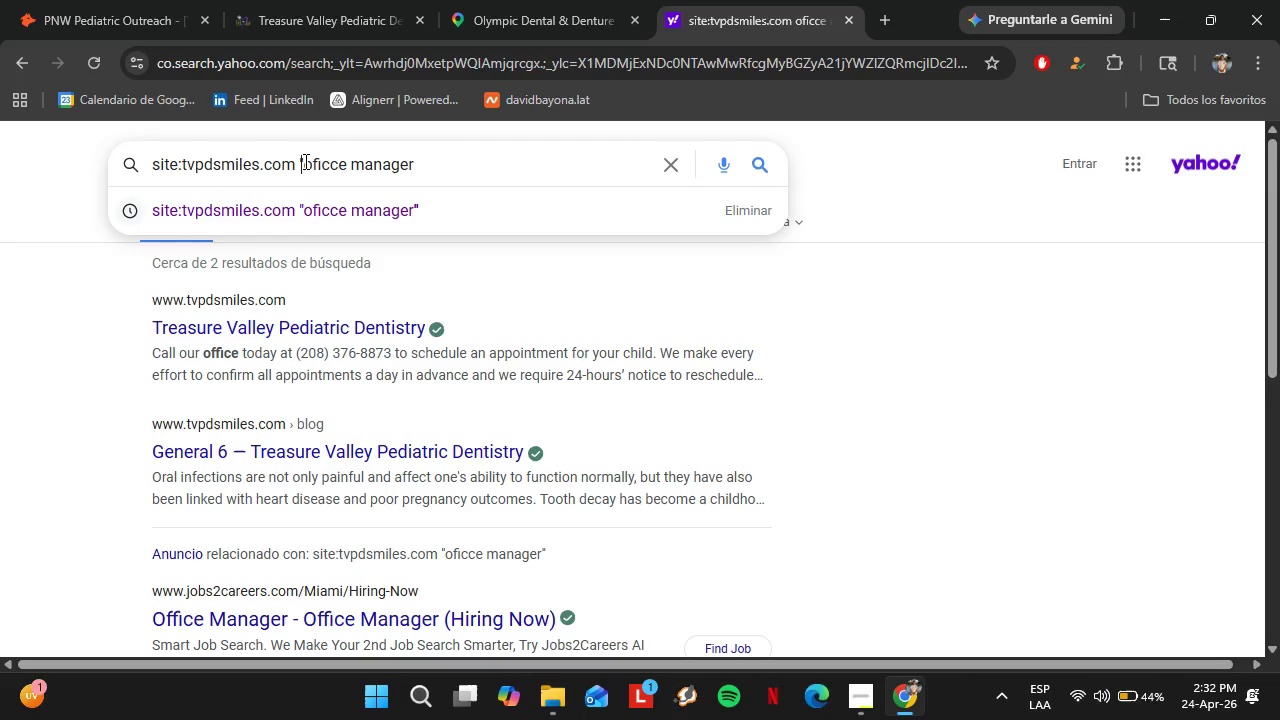 
key(ArrowLeft)
 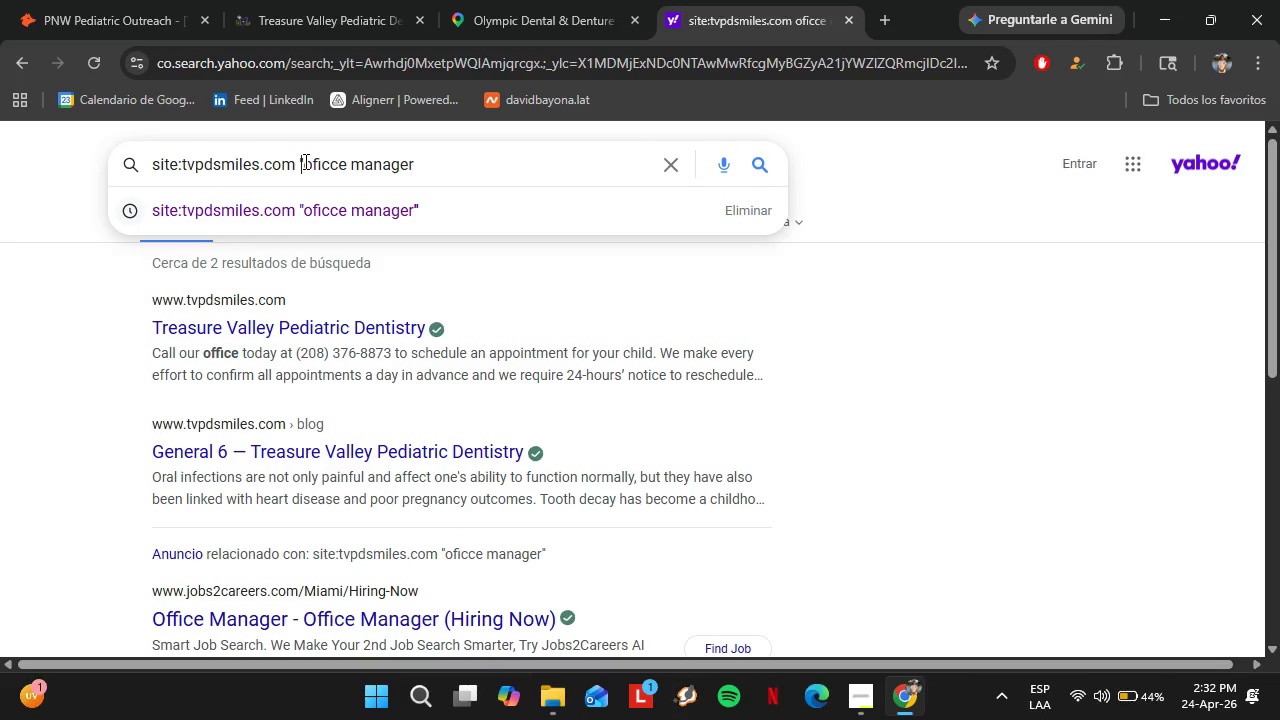 
key(Backspace)
 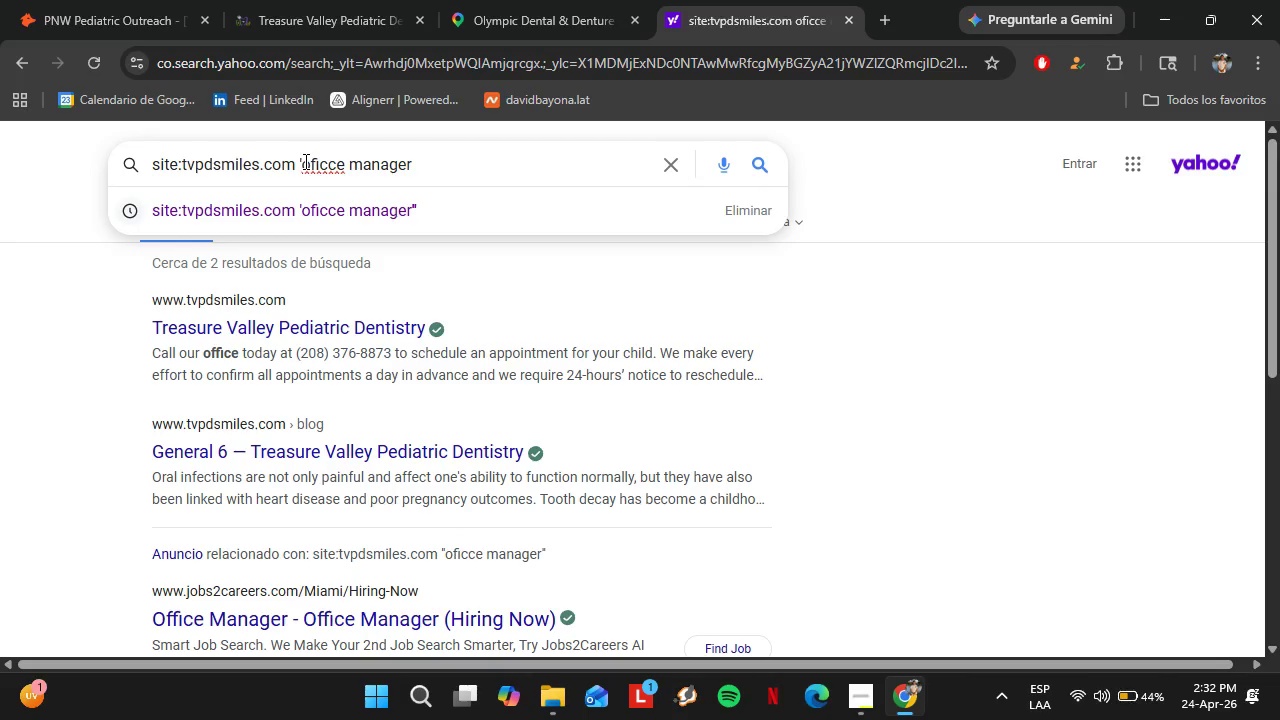 
key(ArrowRight)
 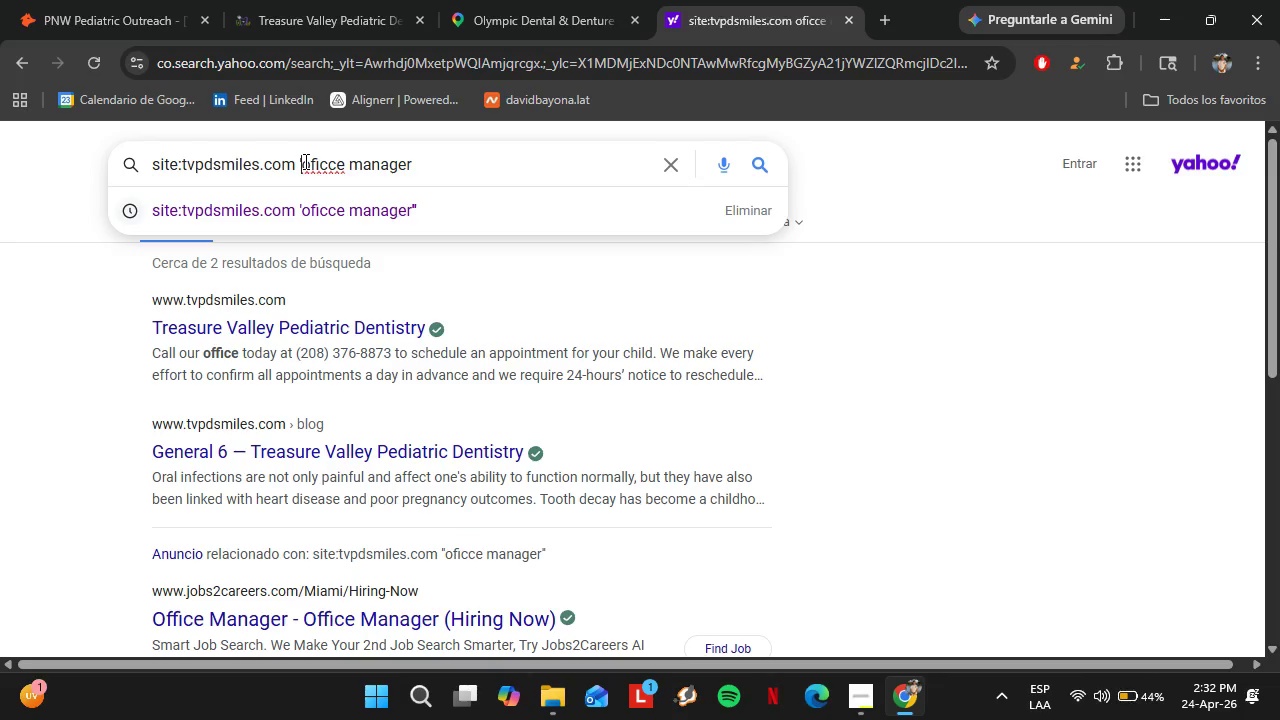 
key(Backspace)
 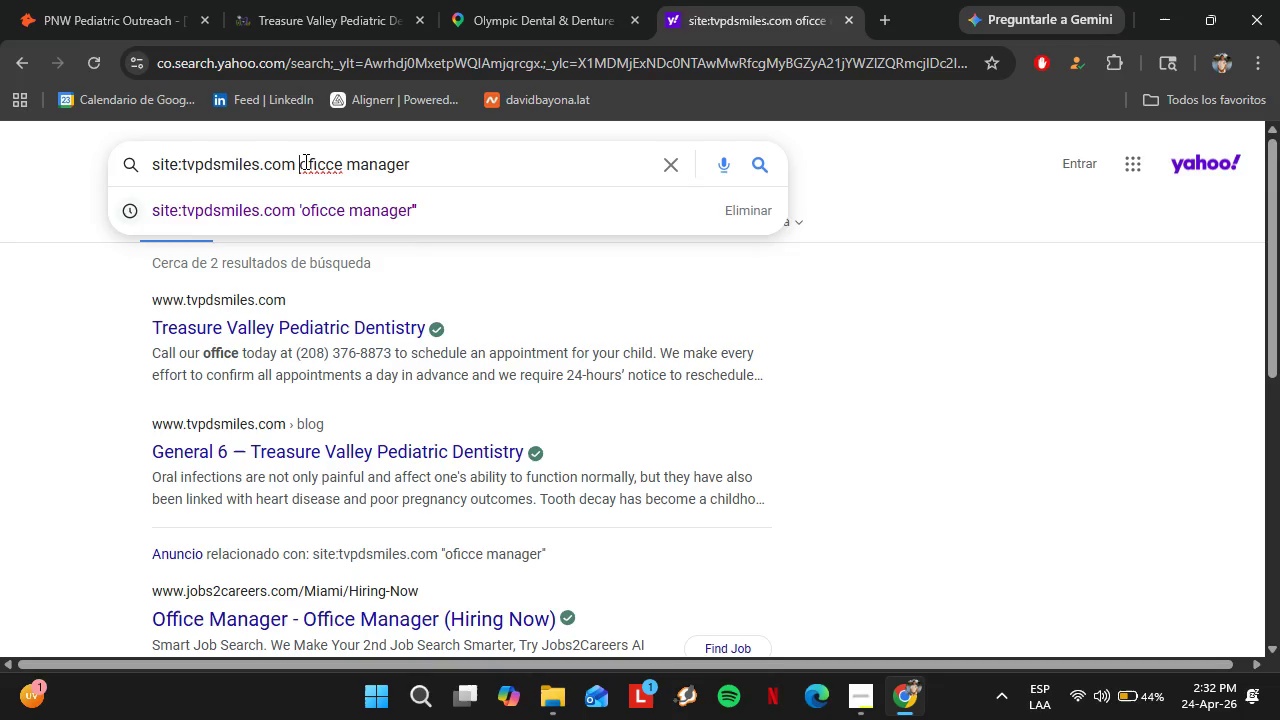 
key(Enter)
 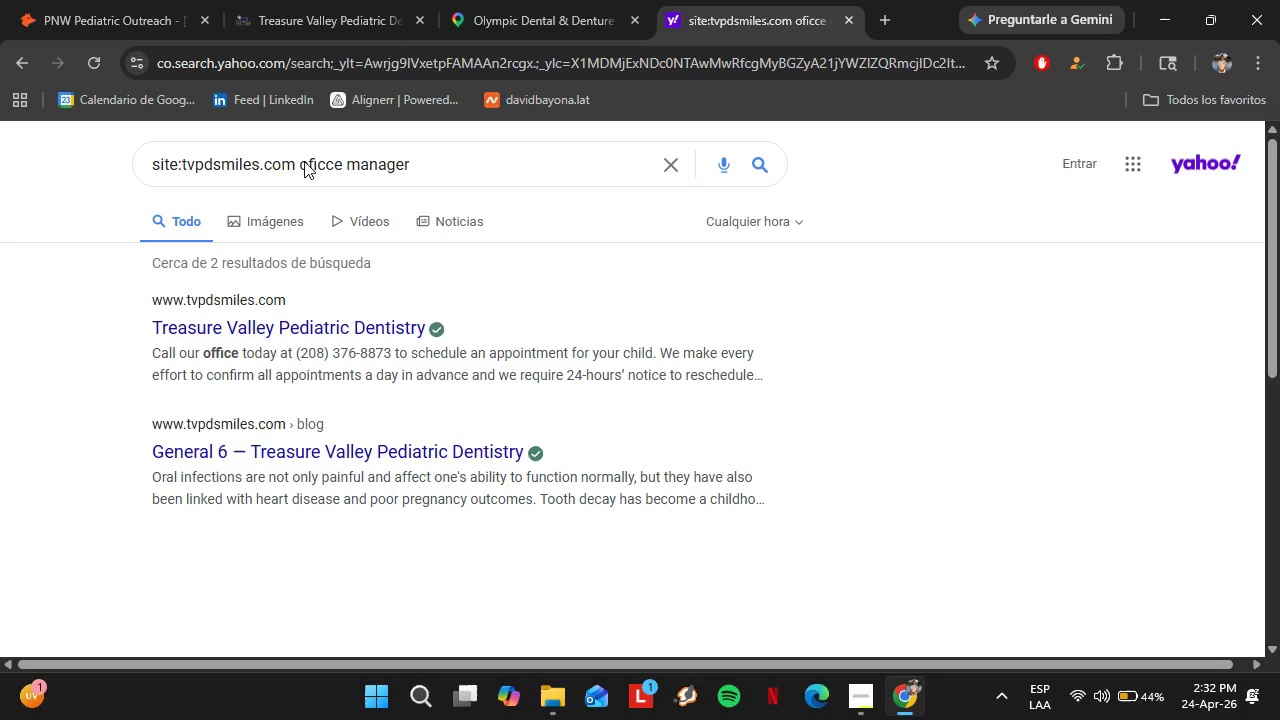 
wait(20.09)
 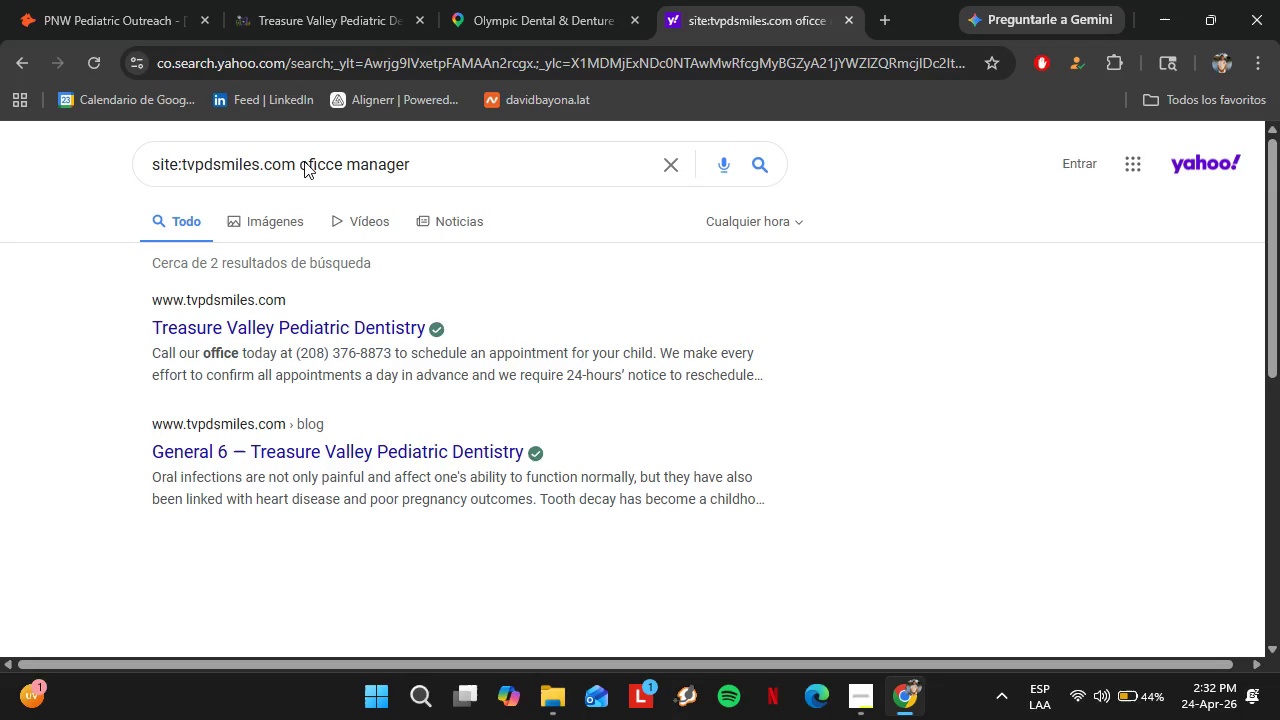 
scroll: coordinate [567, 491], scroll_direction: down, amount: 8.0
 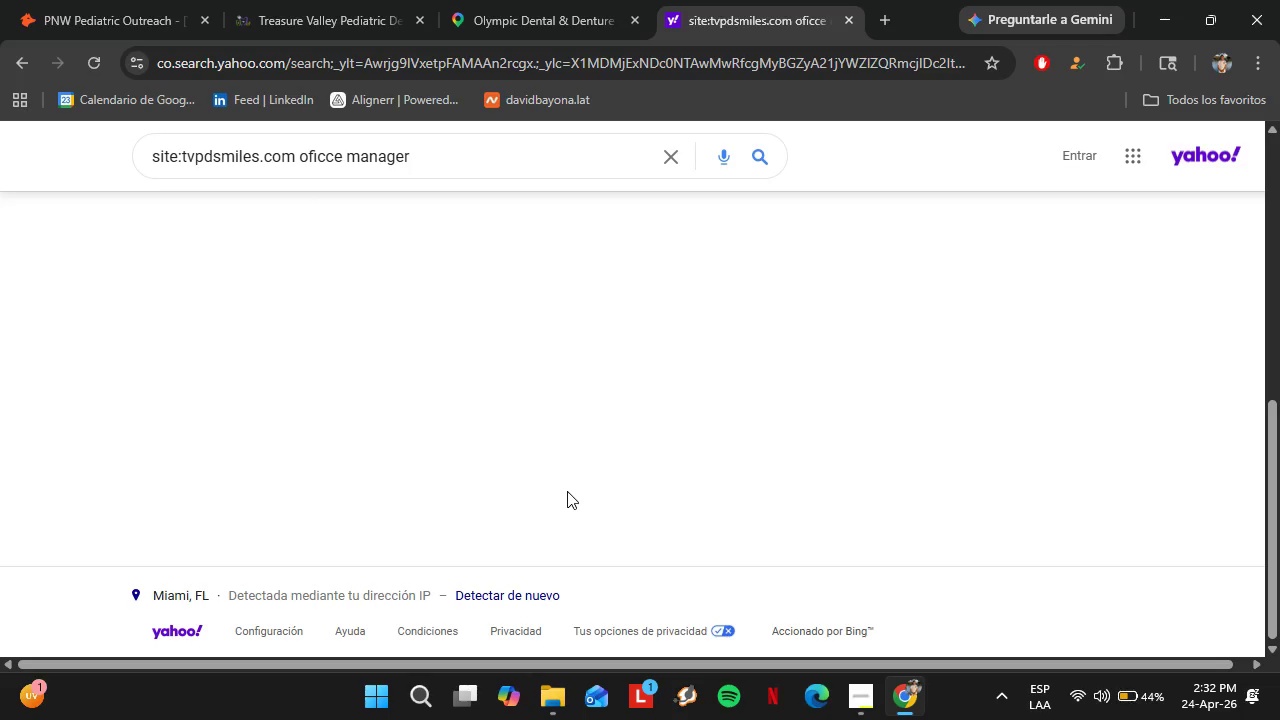 
scroll: coordinate [567, 491], scroll_direction: up, amount: 3.0
 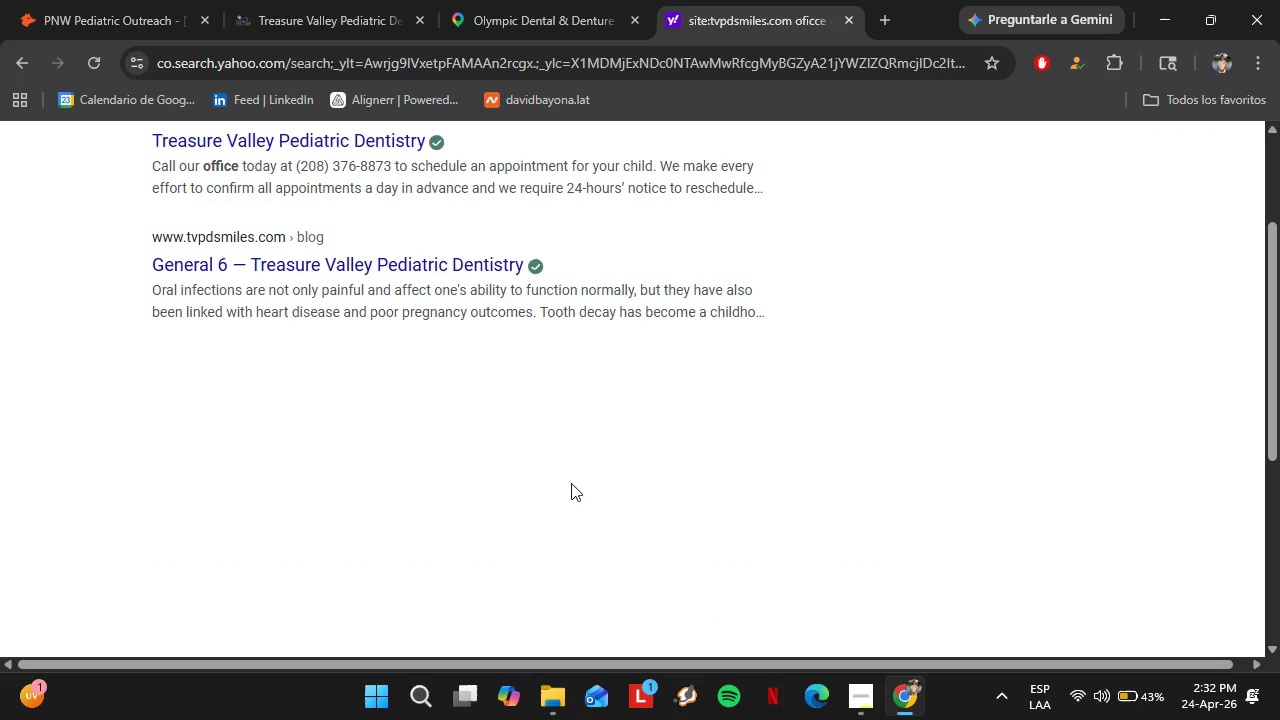 
scroll: coordinate [548, 450], scroll_direction: down, amount: 4.0
 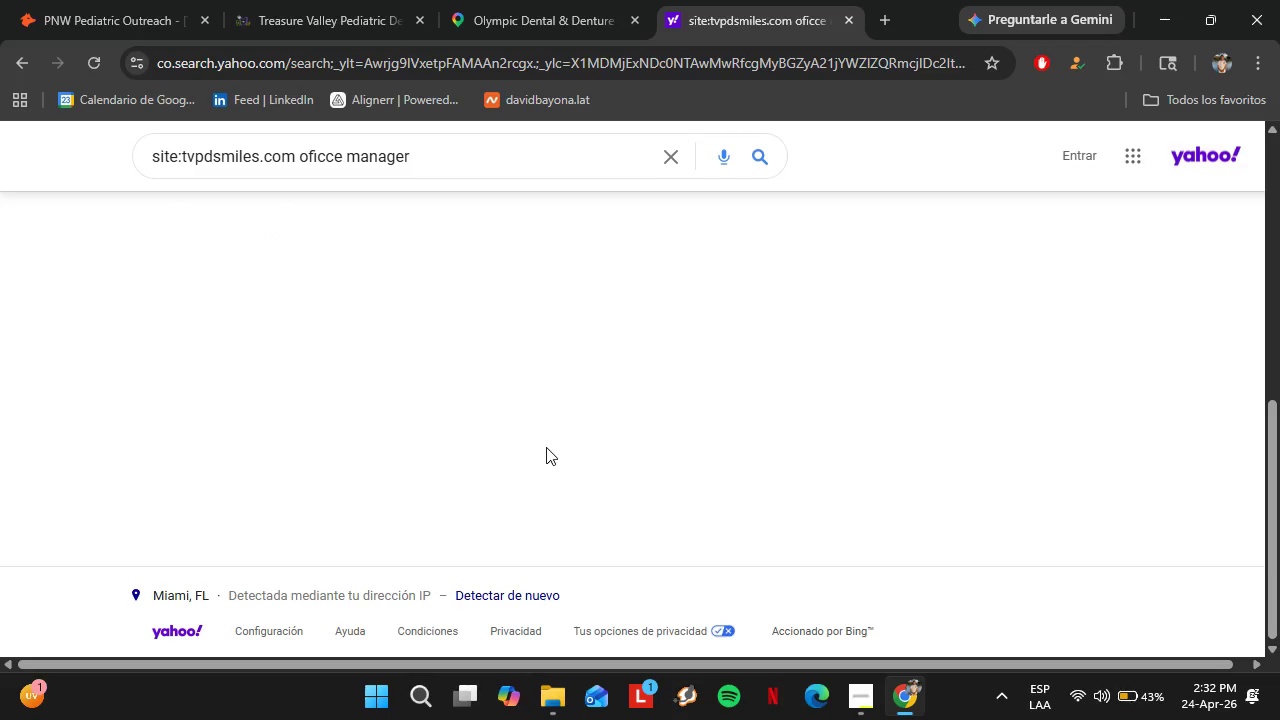 
scroll: coordinate [546, 448], scroll_direction: up, amount: 10.0
 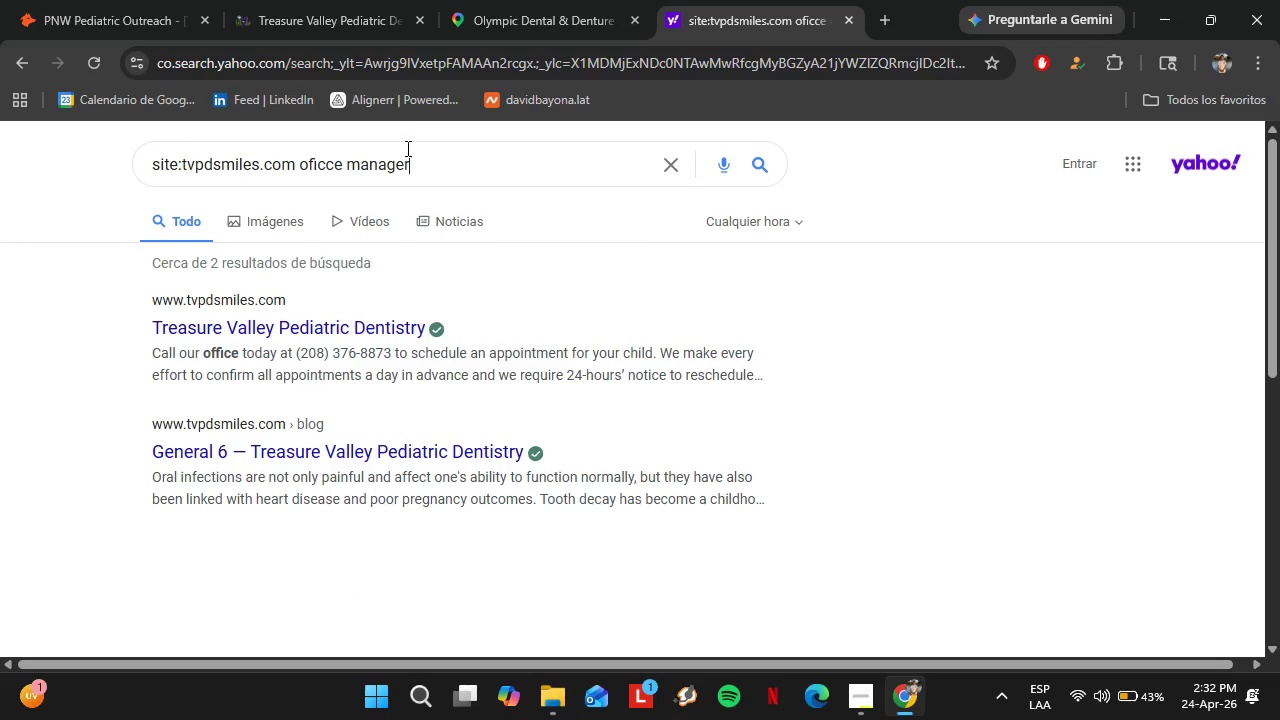 
left_click_drag(start_coordinate=[426, 151], to_coordinate=[150, 155])
 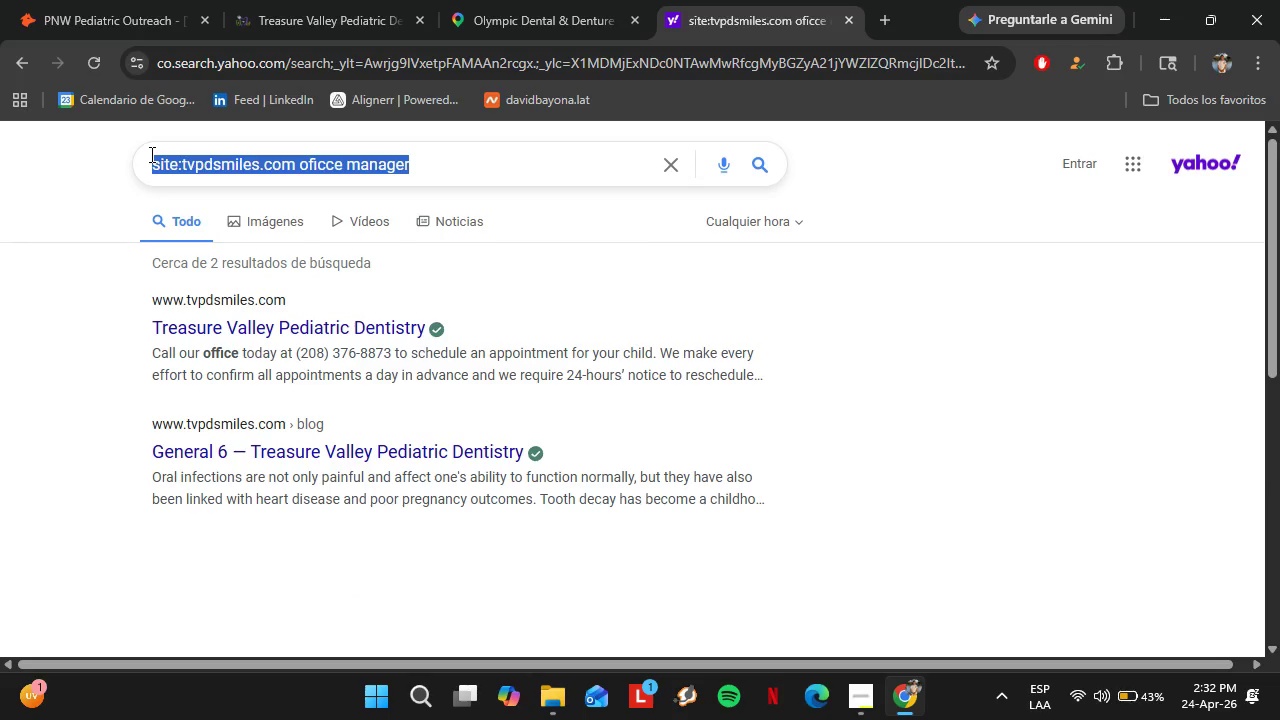 
key(Control+X)
 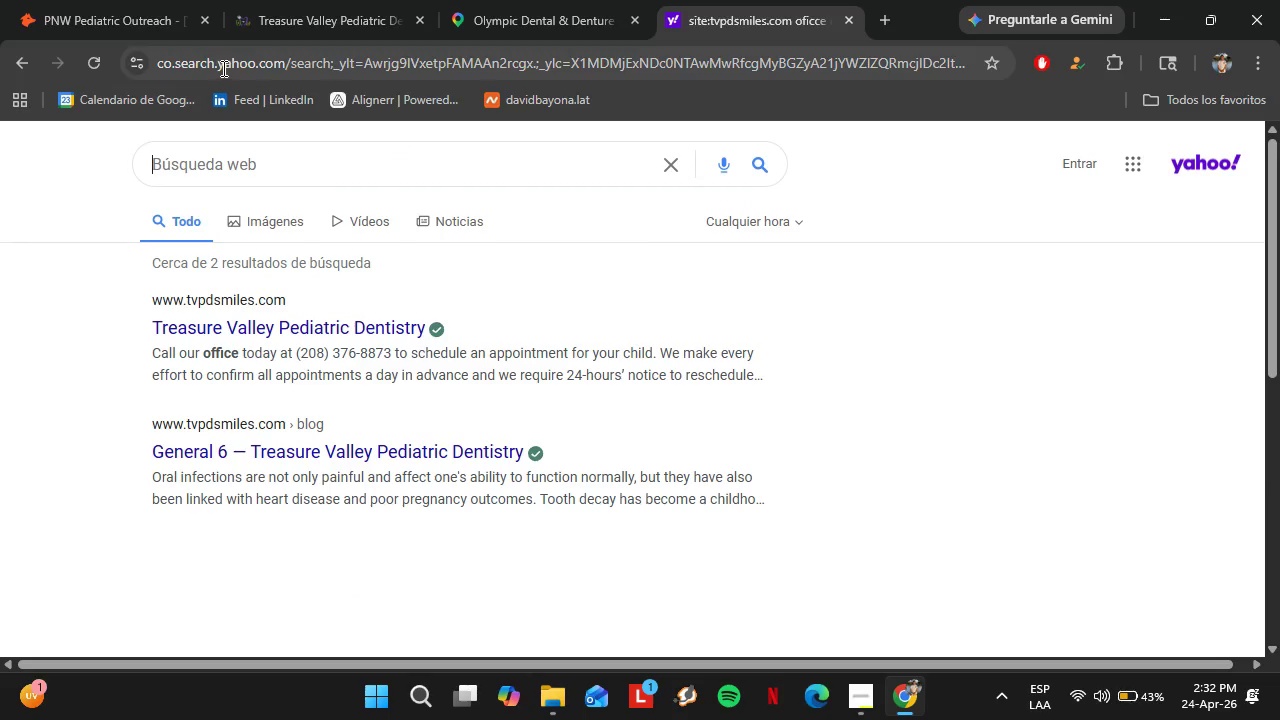 
left_click([222, 67])
 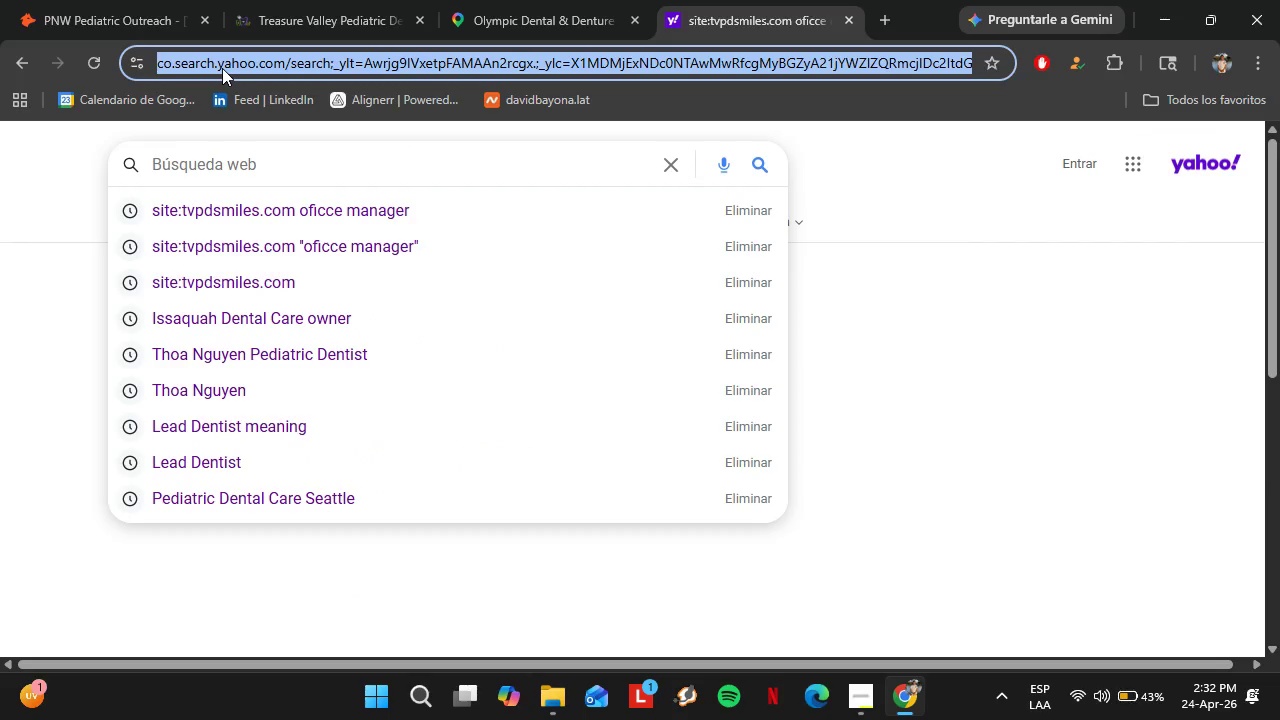 
type(goo)
 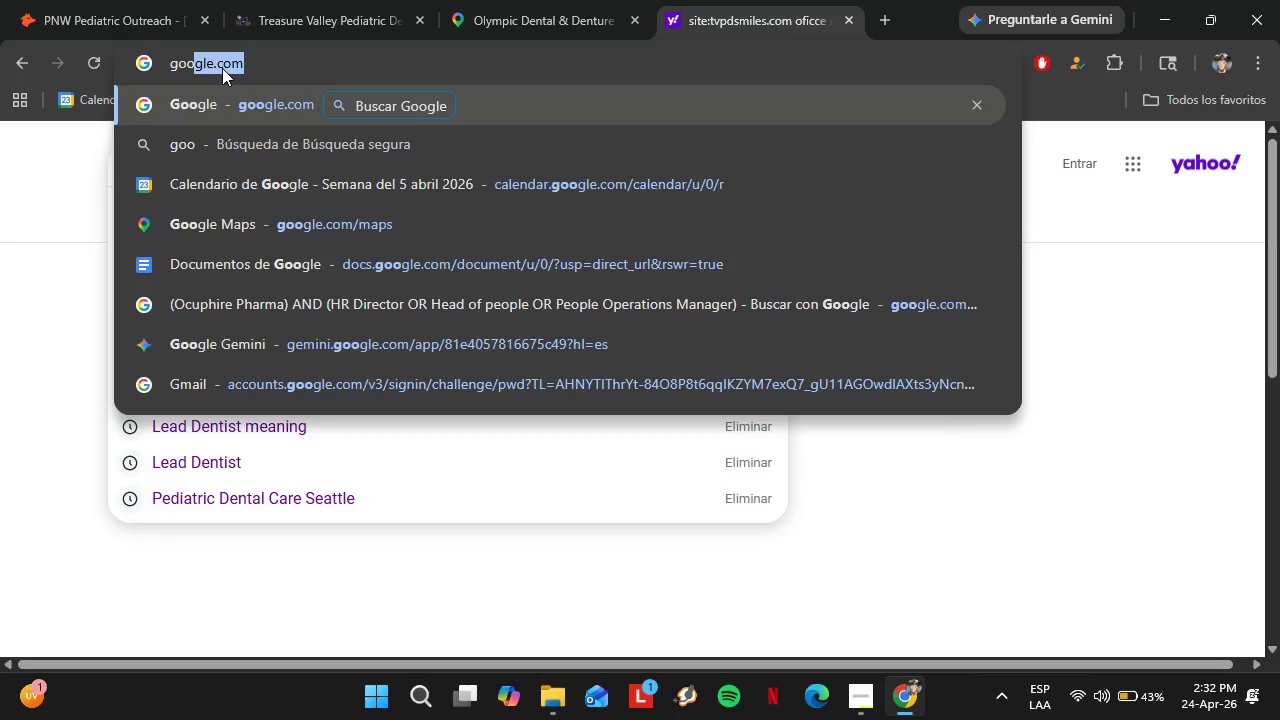 
key(Enter)
 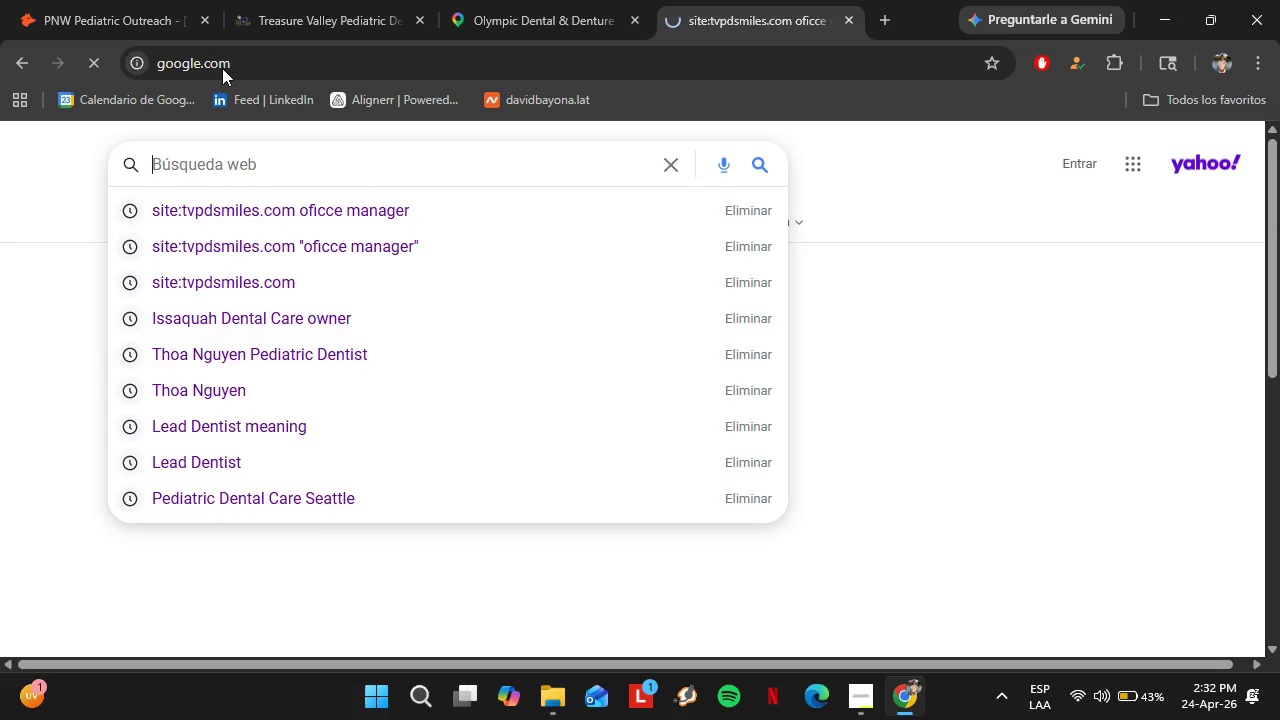 
scroll: coordinate [222, 68], scroll_direction: up, amount: 1.0
 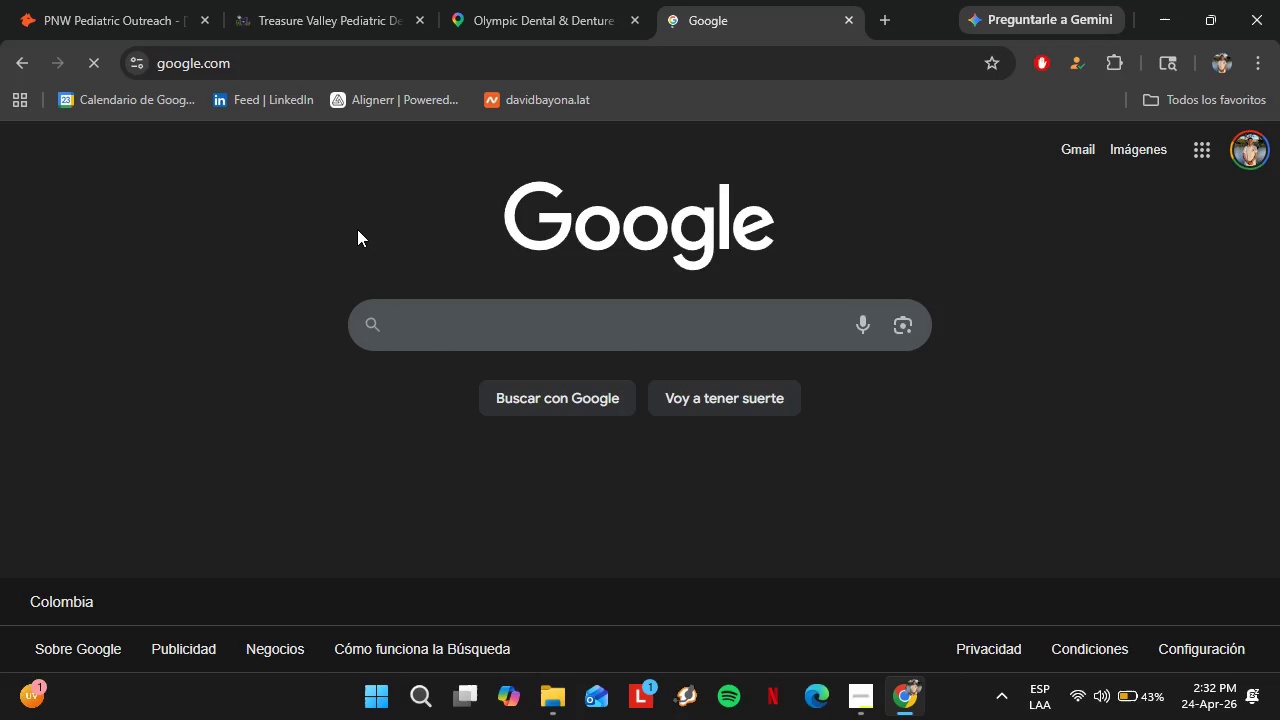 
key(Control+V)
 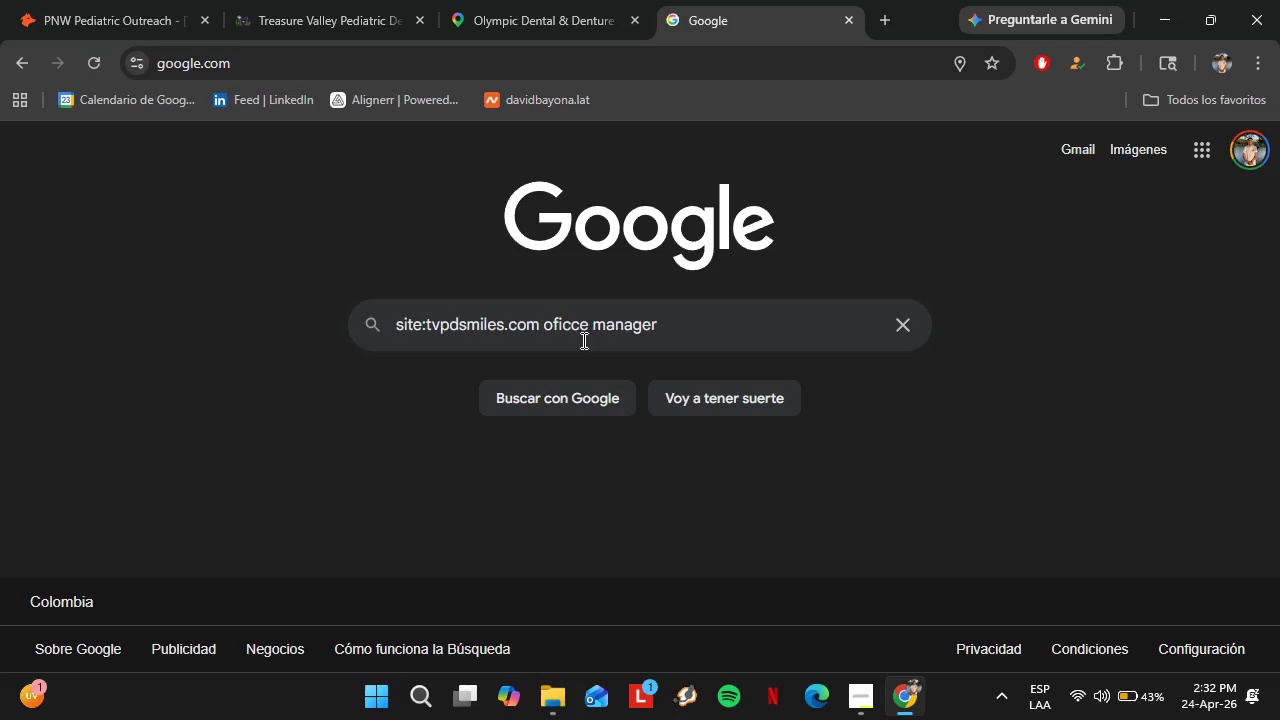 
key(Enter)
 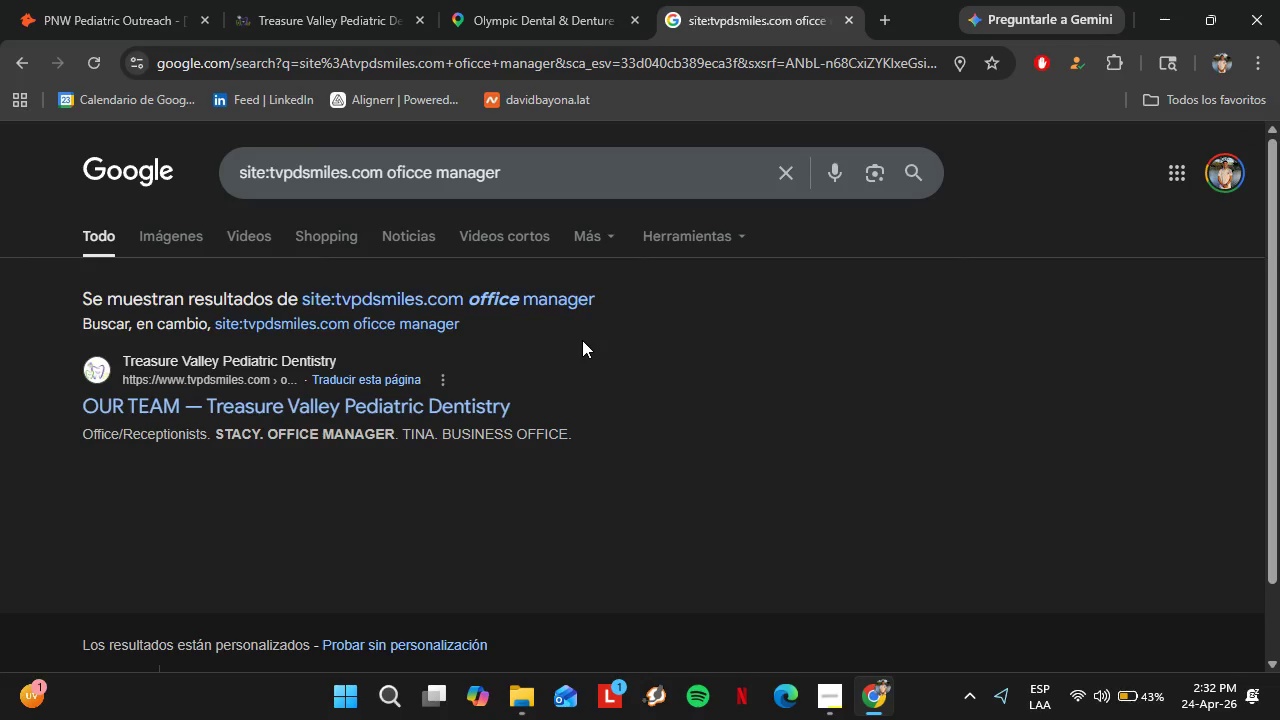 
wait(5.91)
 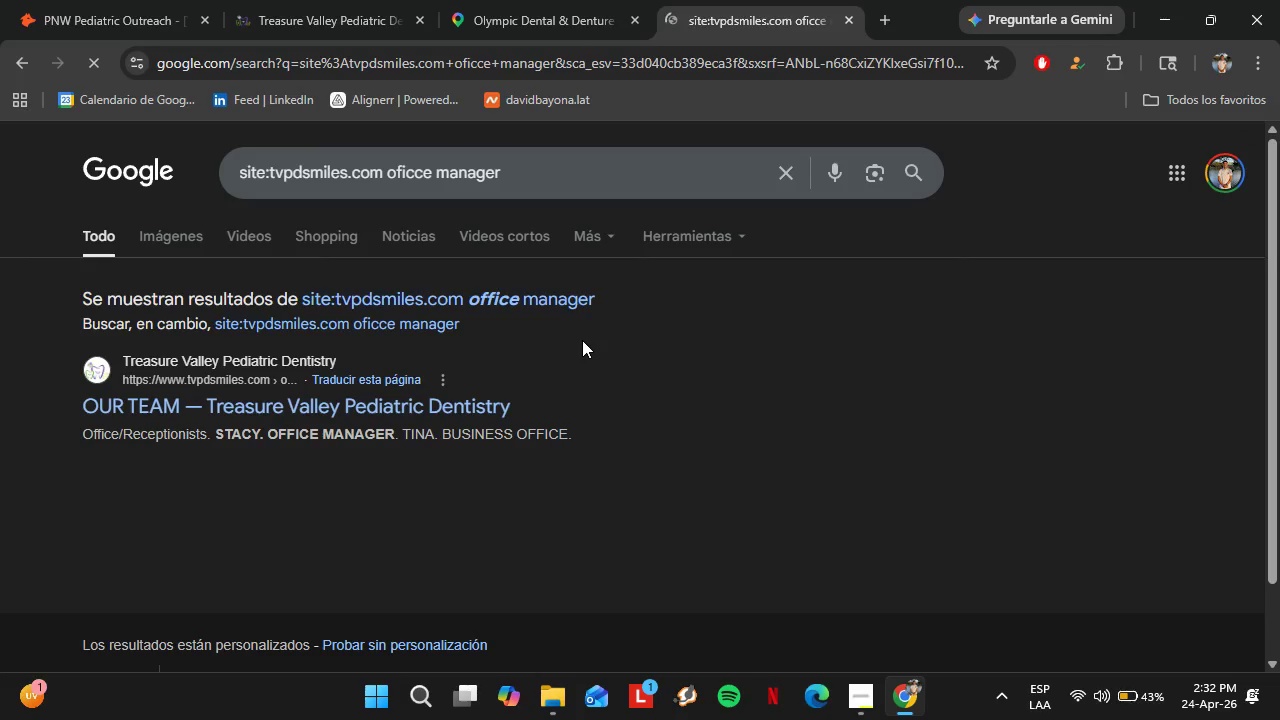 
left_click([514, 295])
 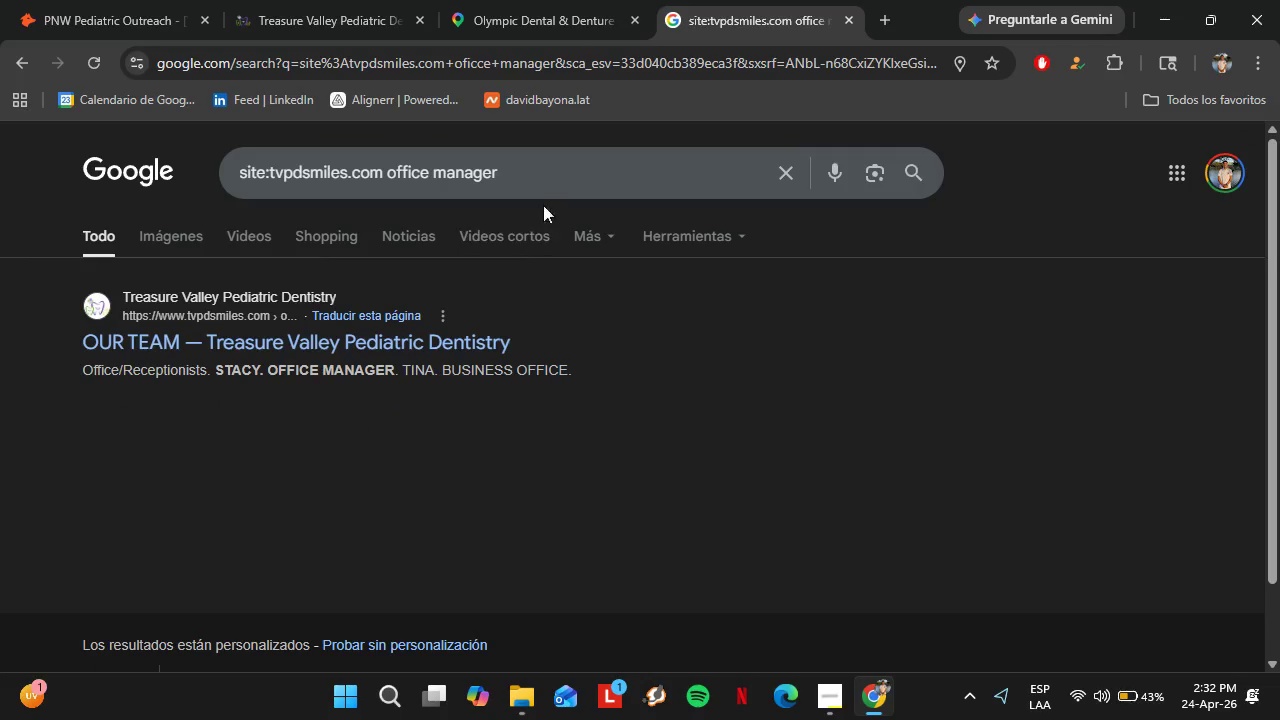 
left_click([545, 180])
 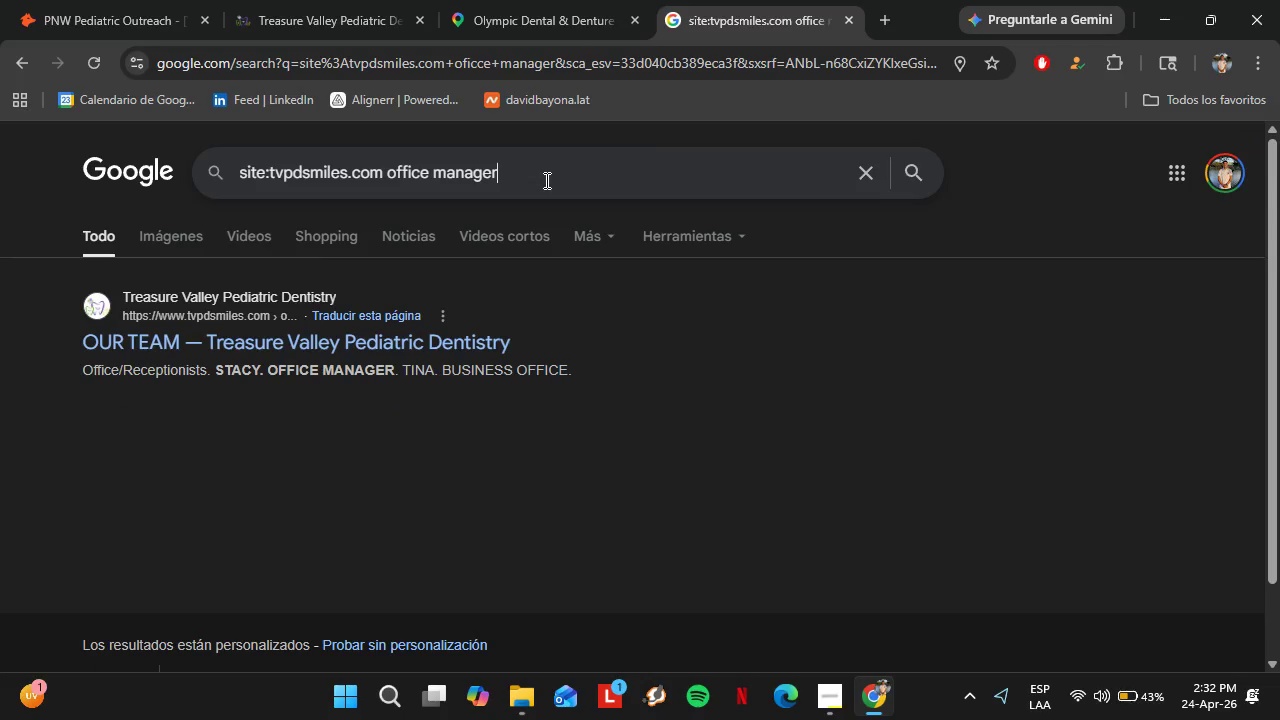 
type( last name)
 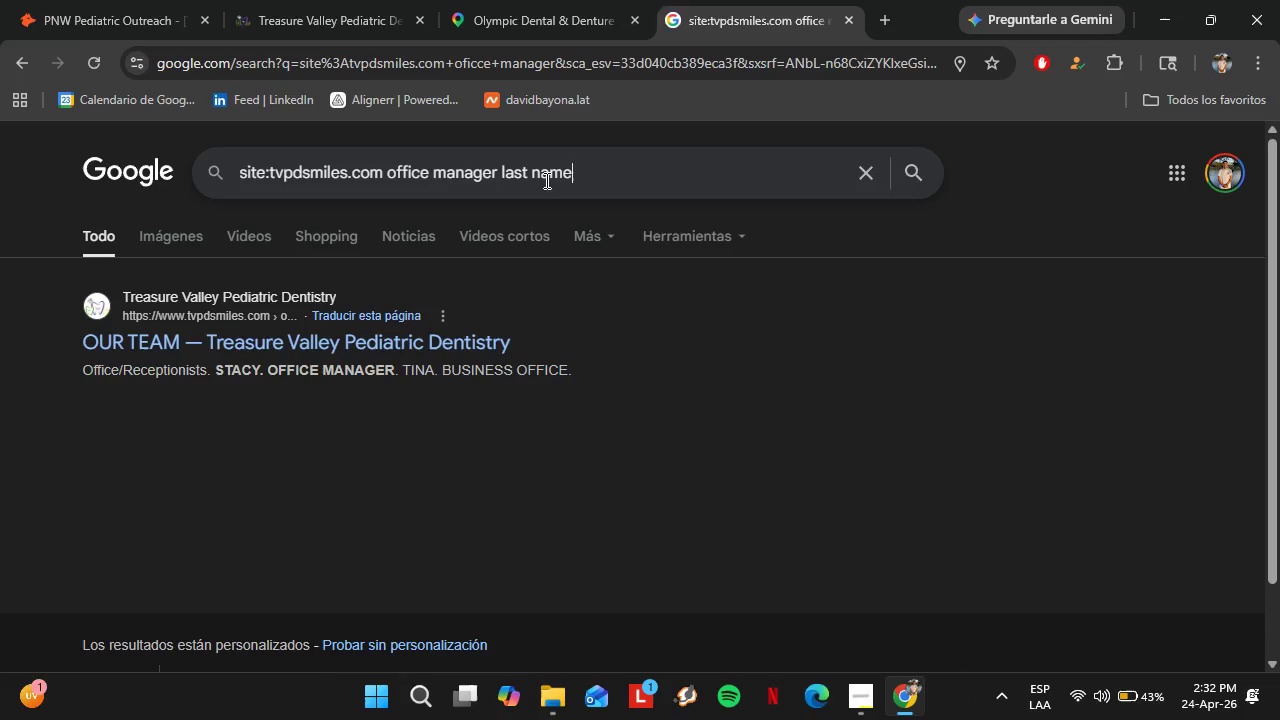 
key(Enter)
 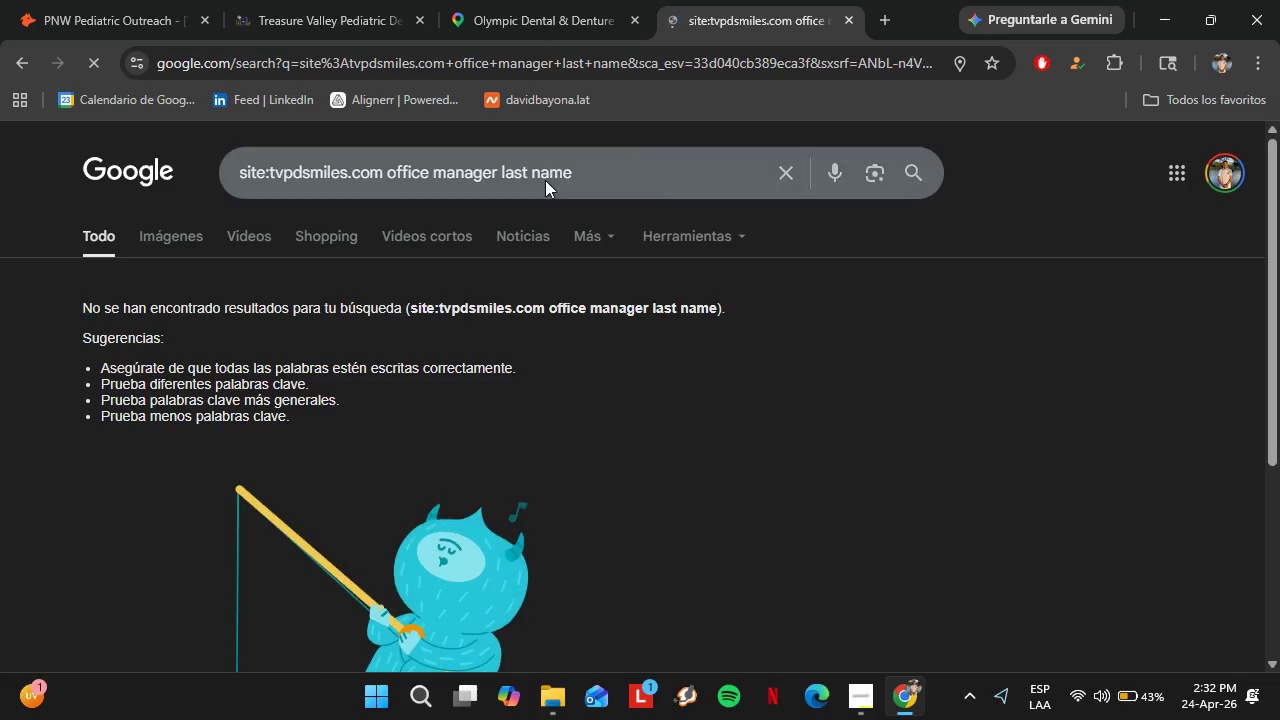 
left_click_drag(start_coordinate=[586, 171], to_coordinate=[498, 164])
 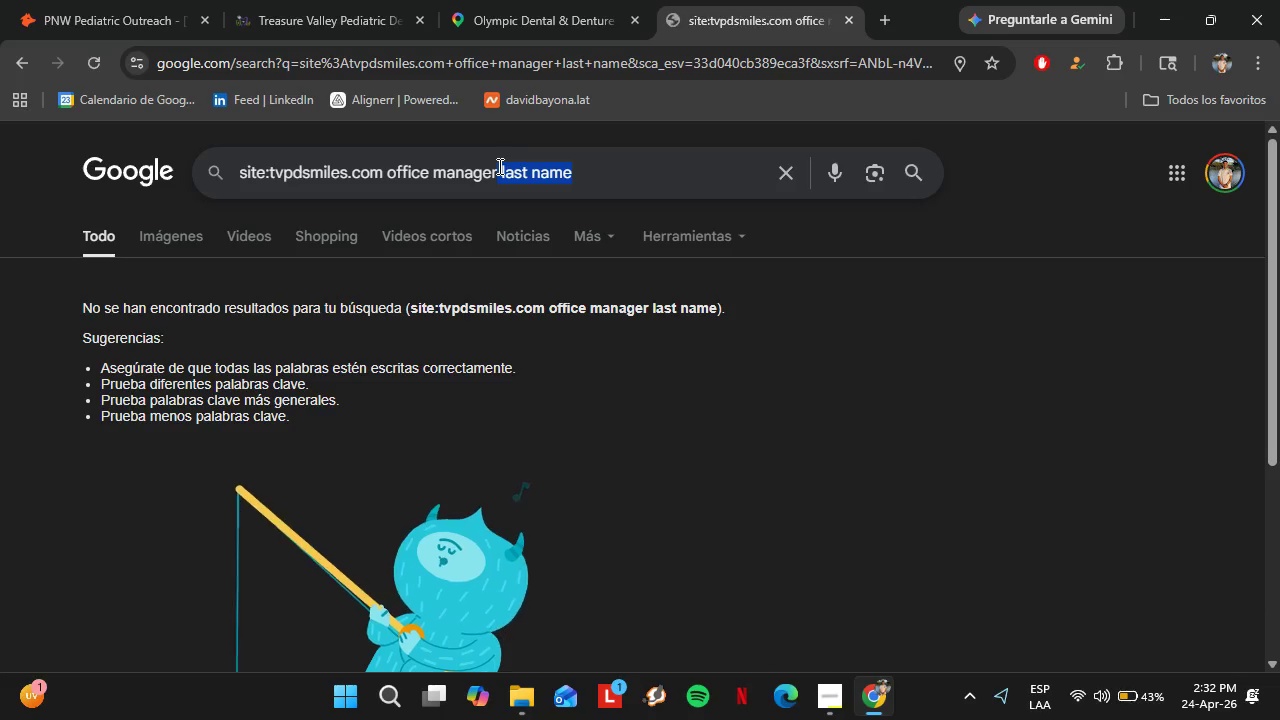 
key(Backspace)
 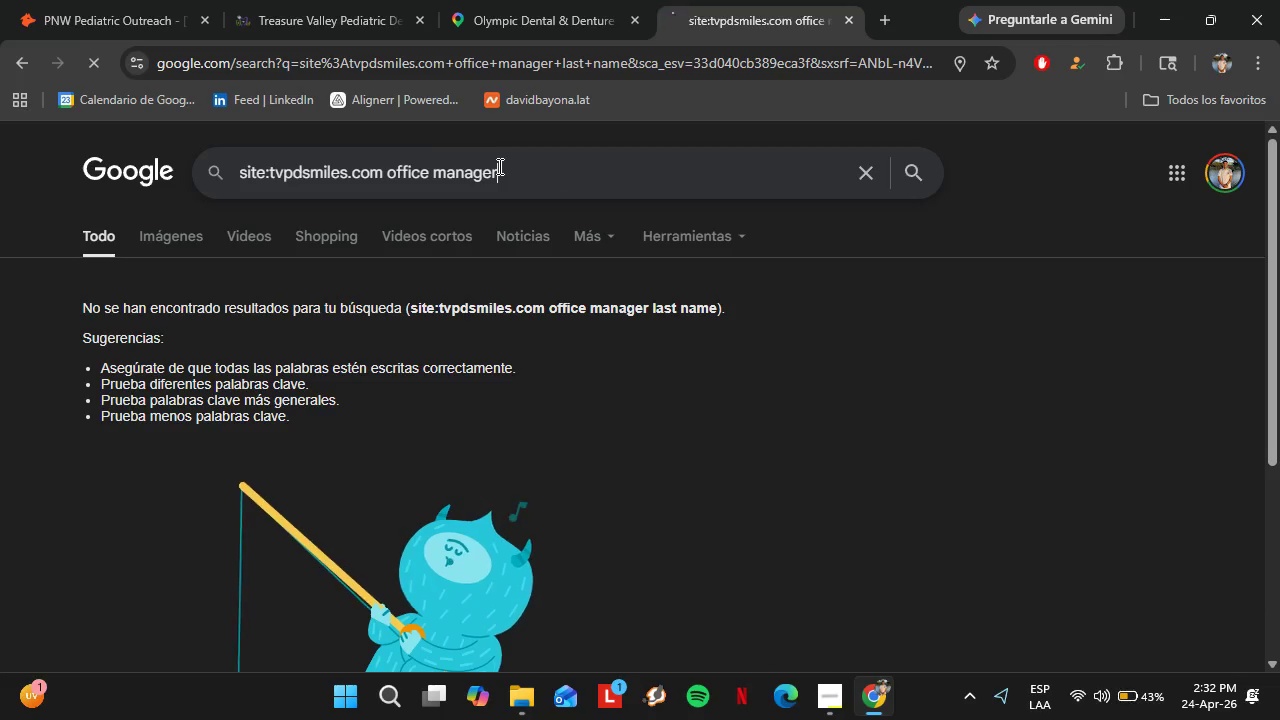 
key(Enter)
 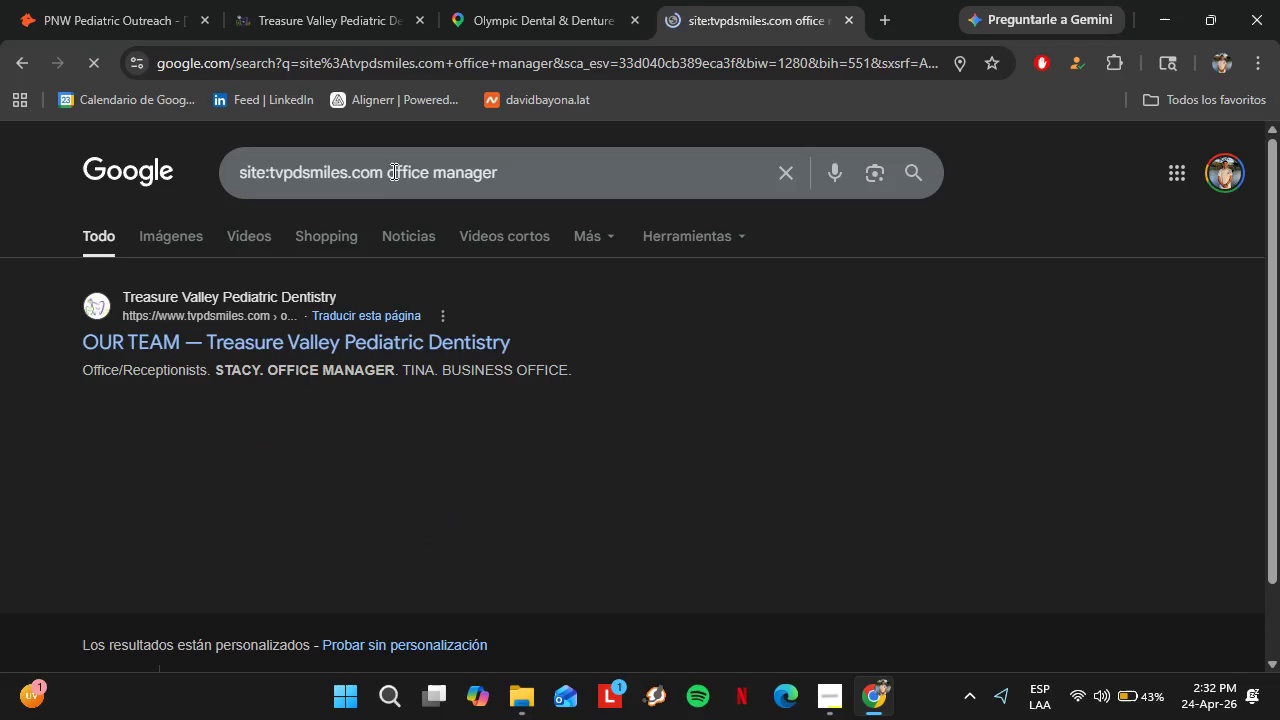 
scroll: coordinate [427, 311], scroll_direction: down, amount: 5.0
 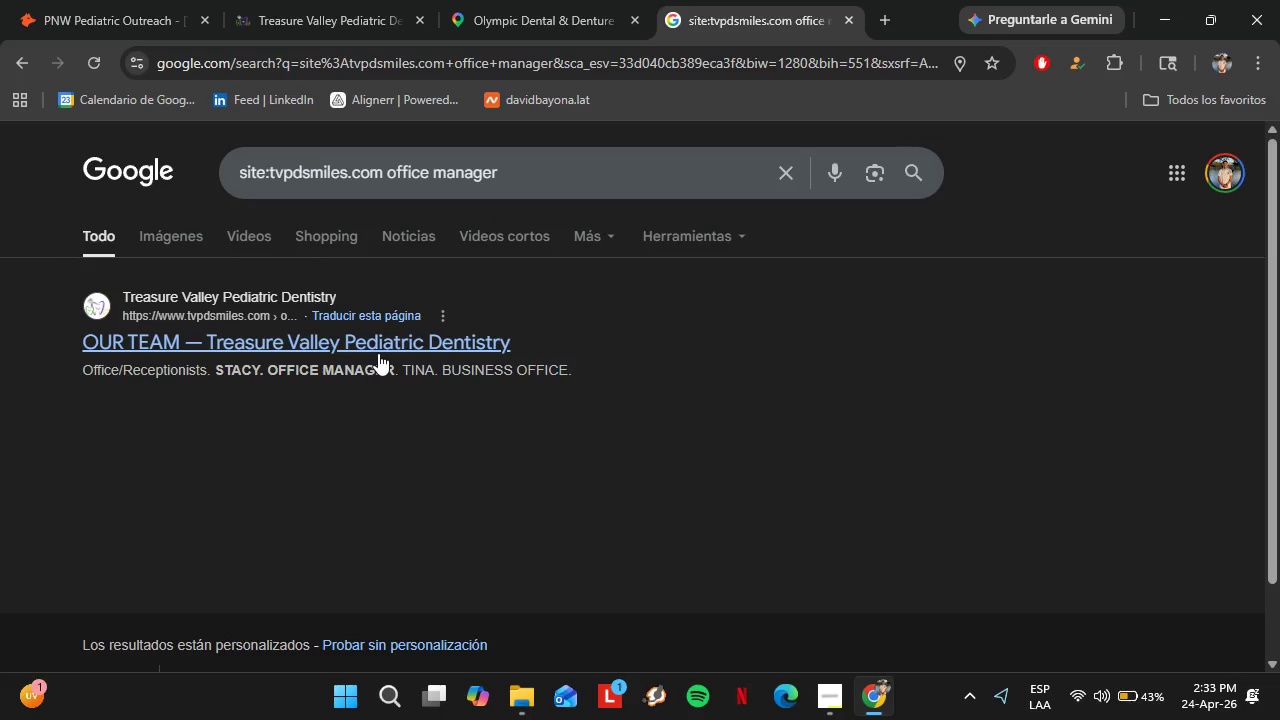 
left_click([378, 353])
 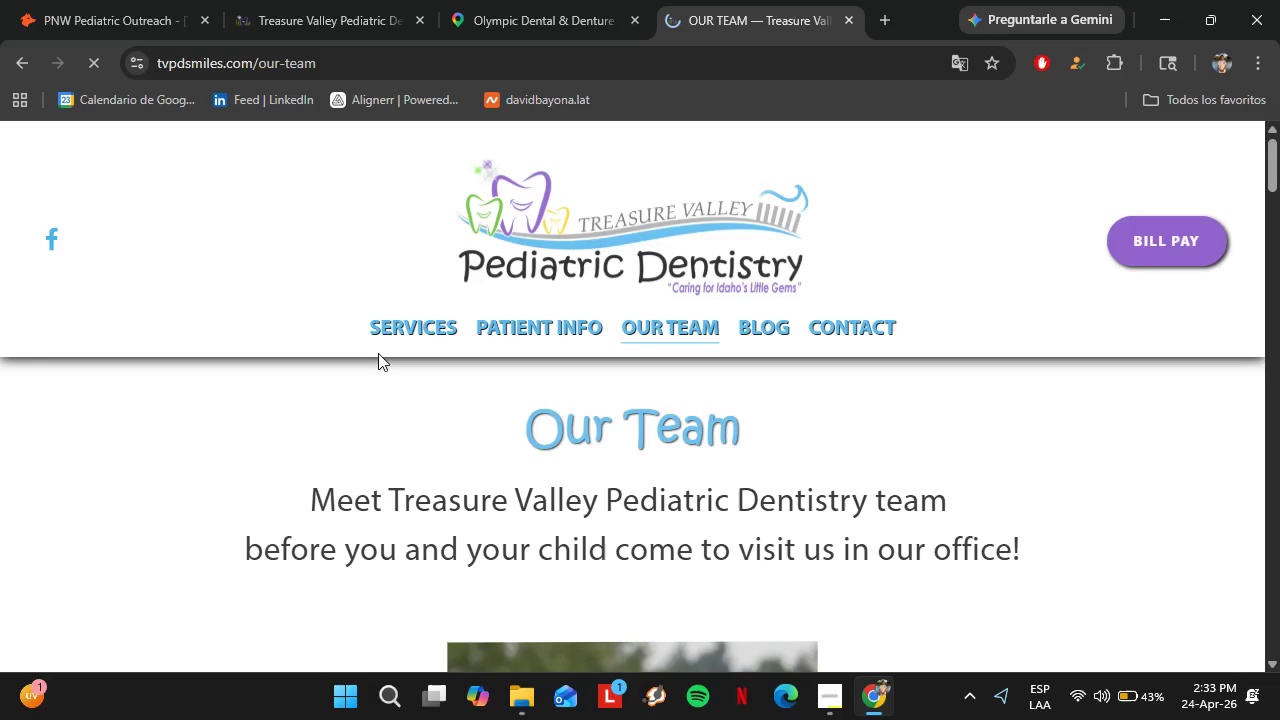 
scroll: coordinate [420, 400], scroll_direction: down, amount: 10.0
 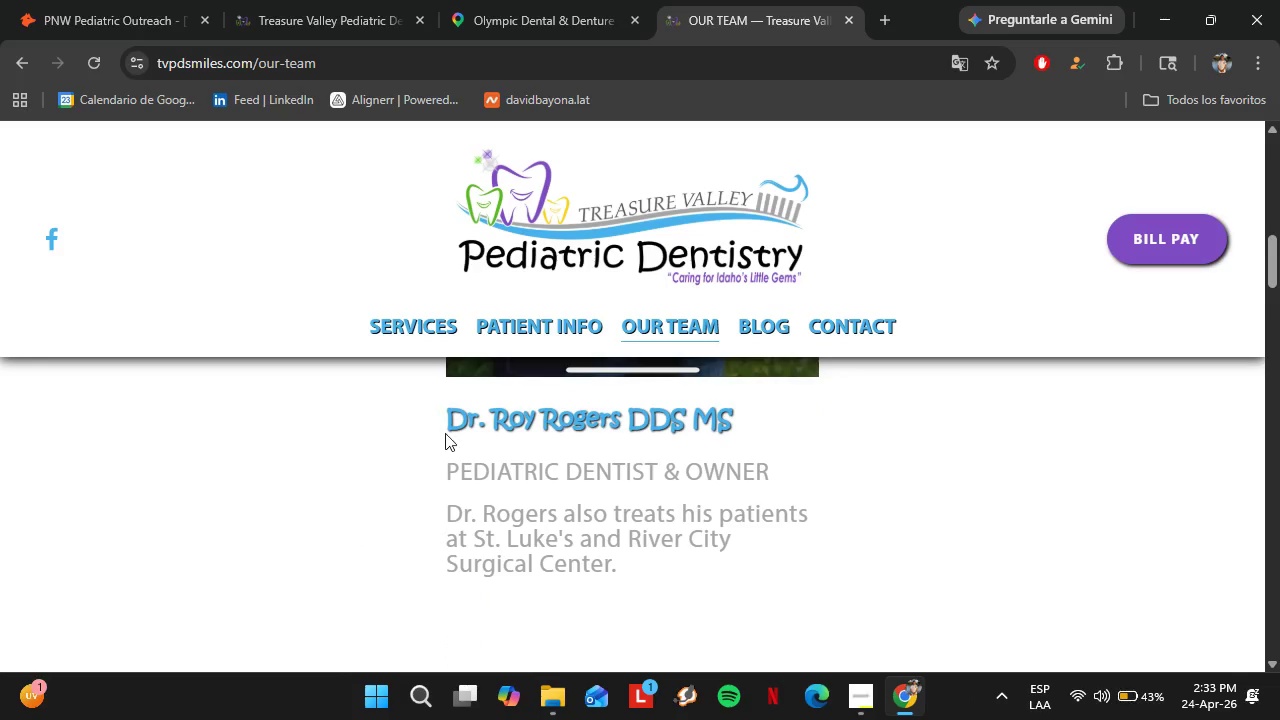 
left_click_drag(start_coordinate=[493, 410], to_coordinate=[551, 413])
 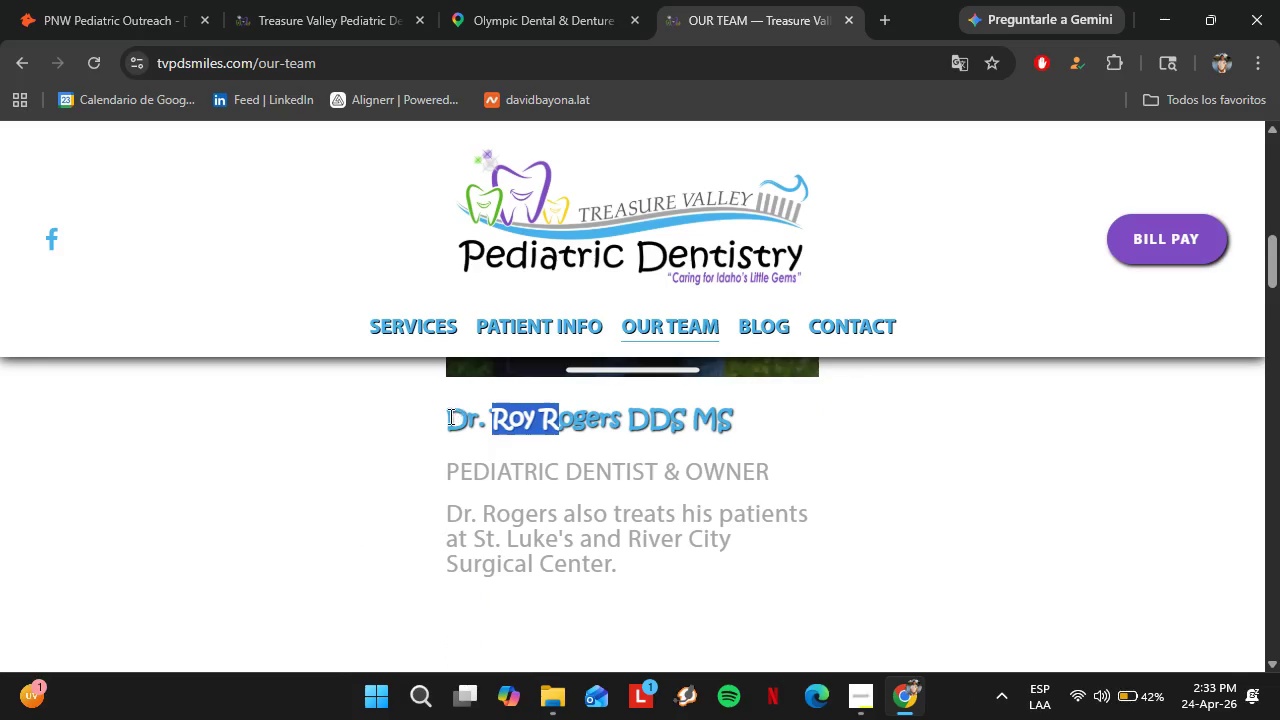 
left_click_drag(start_coordinate=[449, 416], to_coordinate=[622, 419])
 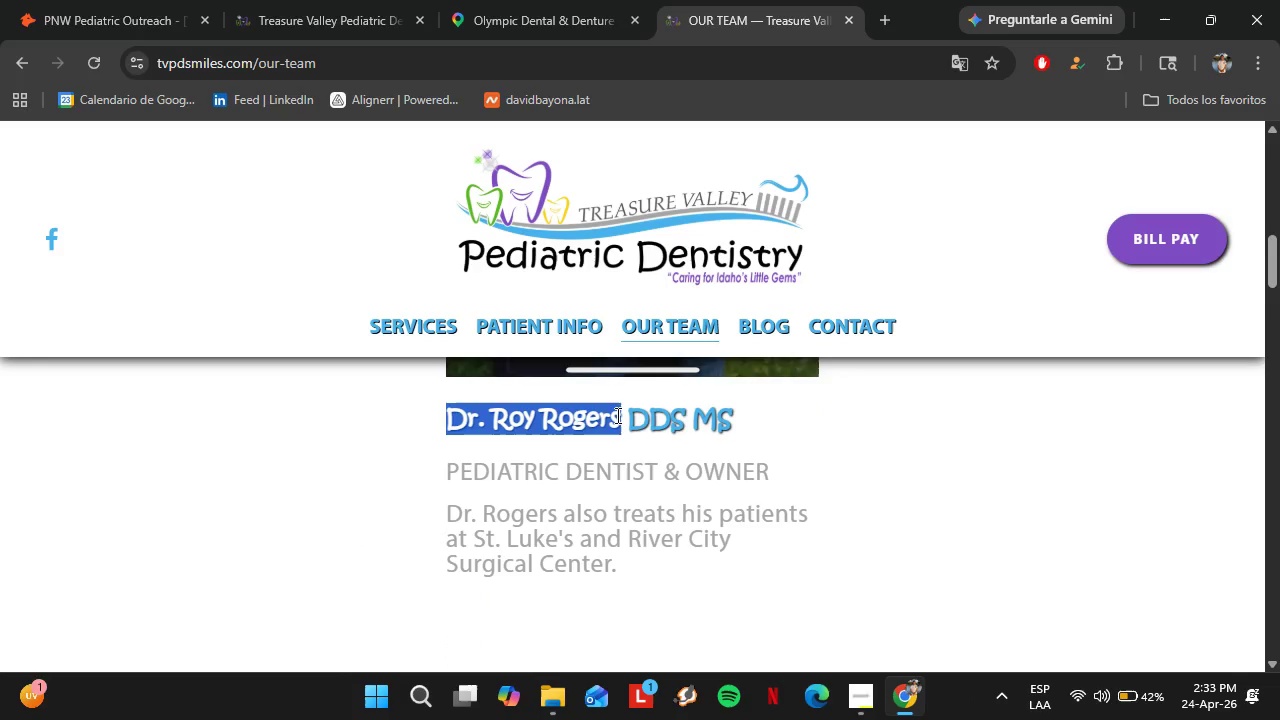 
key(Control+C)
 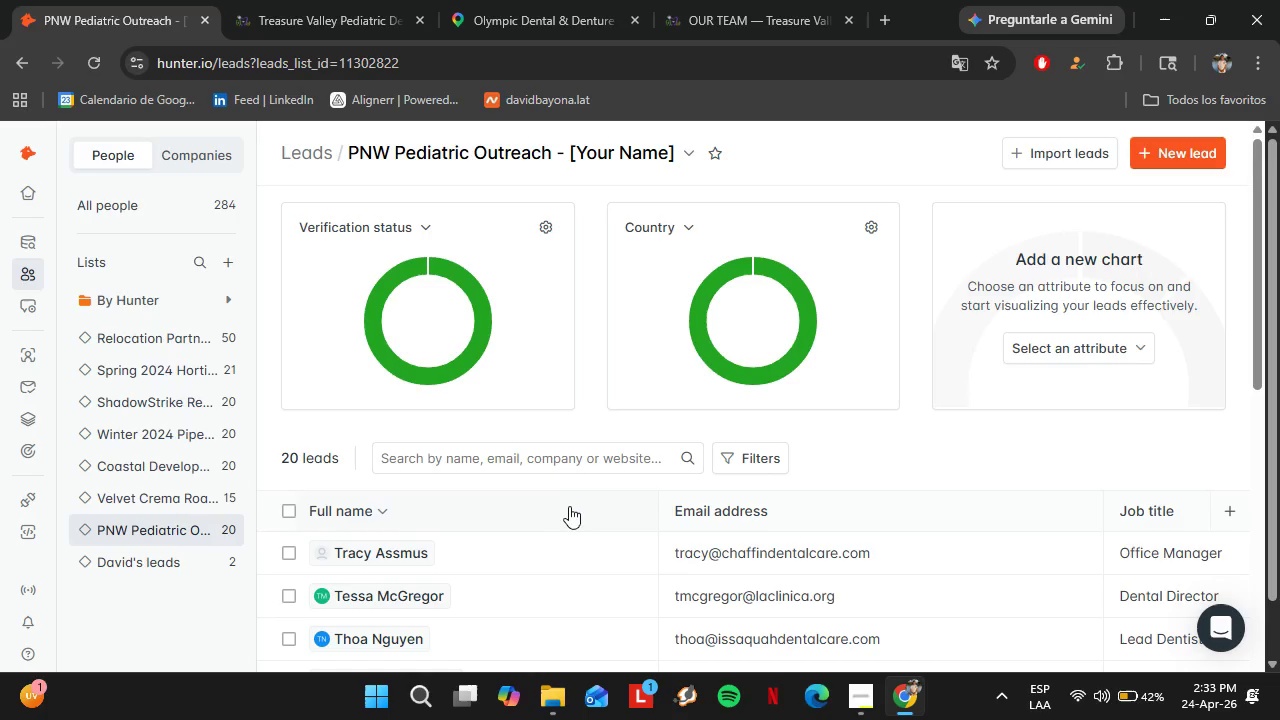 
scroll: coordinate [760, 576], scroll_direction: down, amount: 5.0
 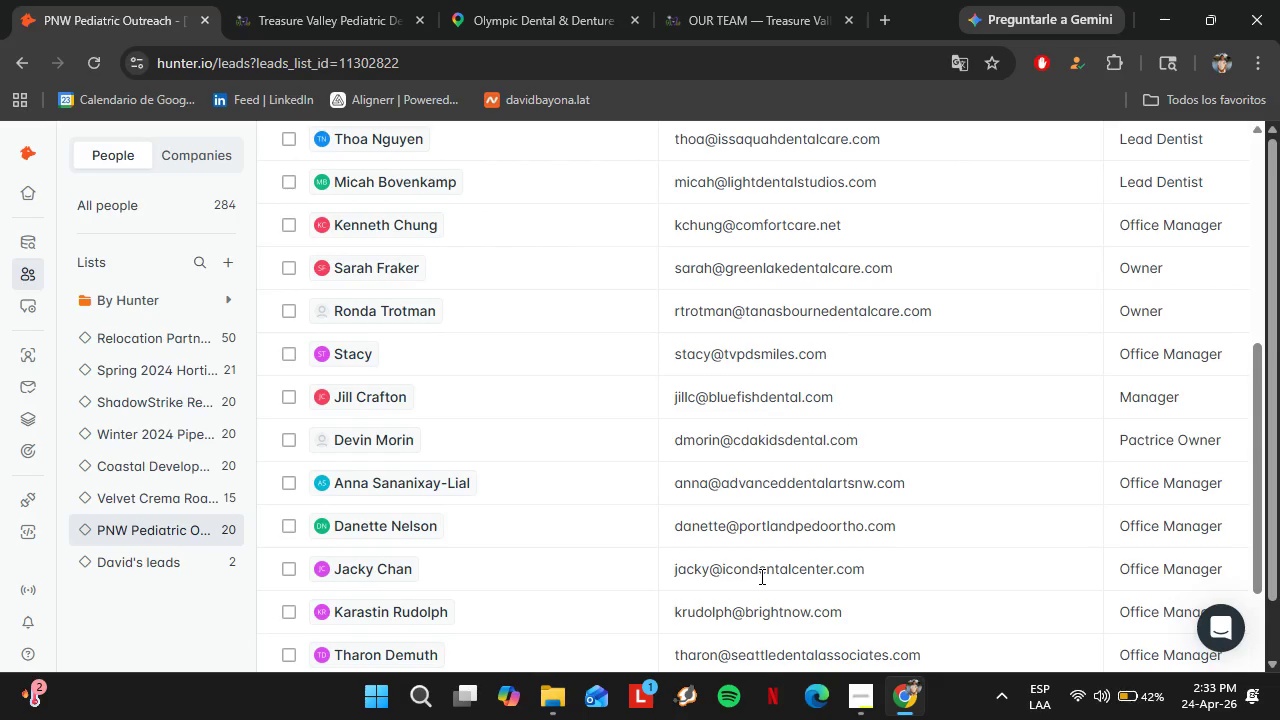 
wait(12.02)
 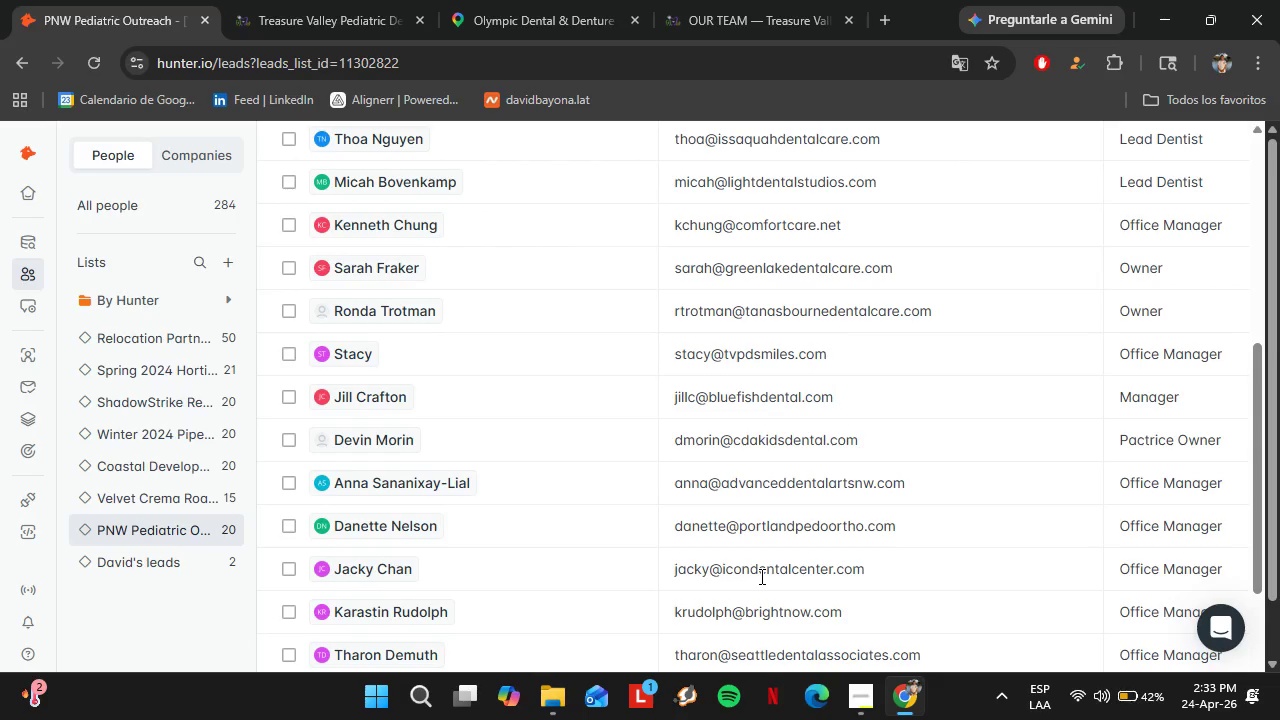 
left_click([386, 369])
 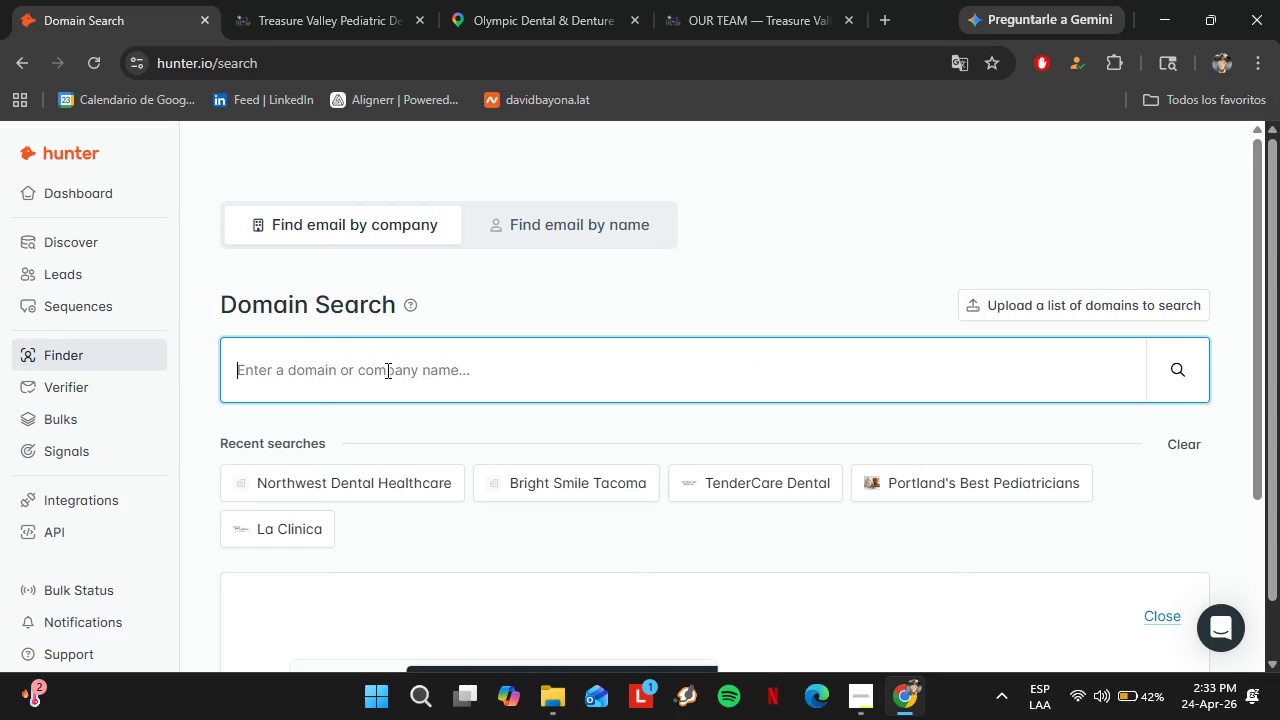 
type(Kidsdentisty)
key(Backspace)
type(ryofseattle.com)
 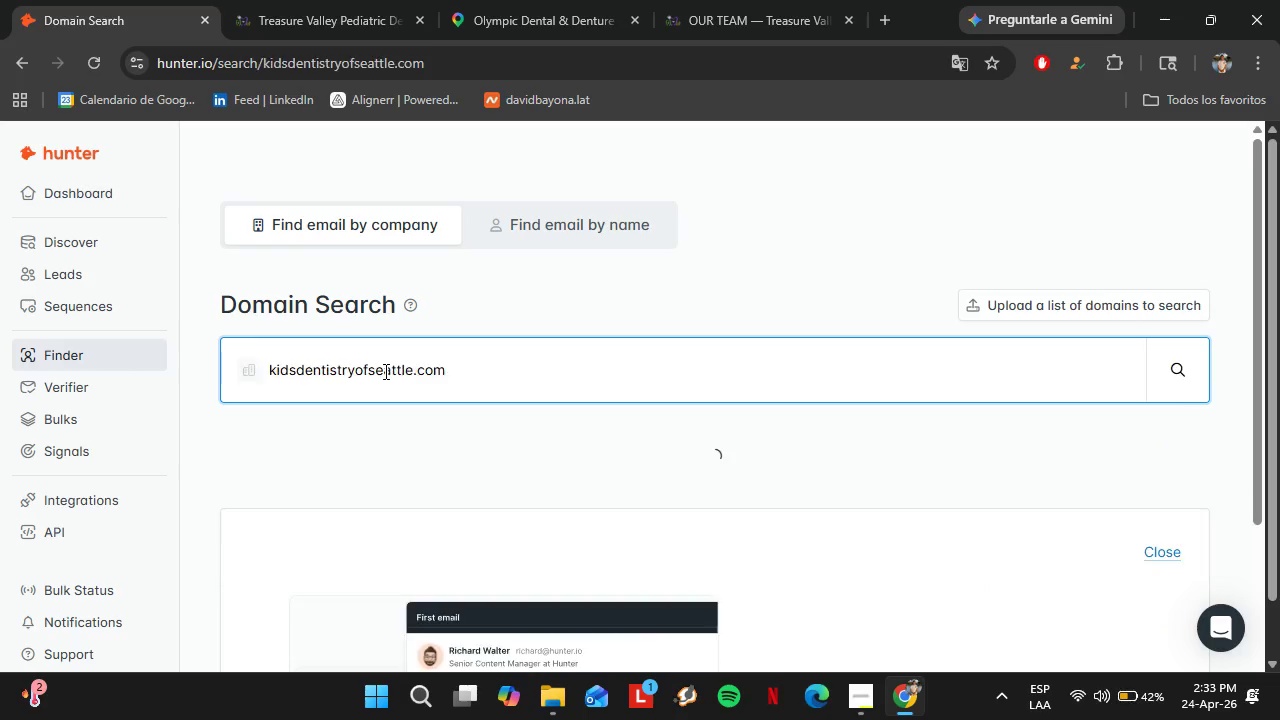 
key(Enter)
 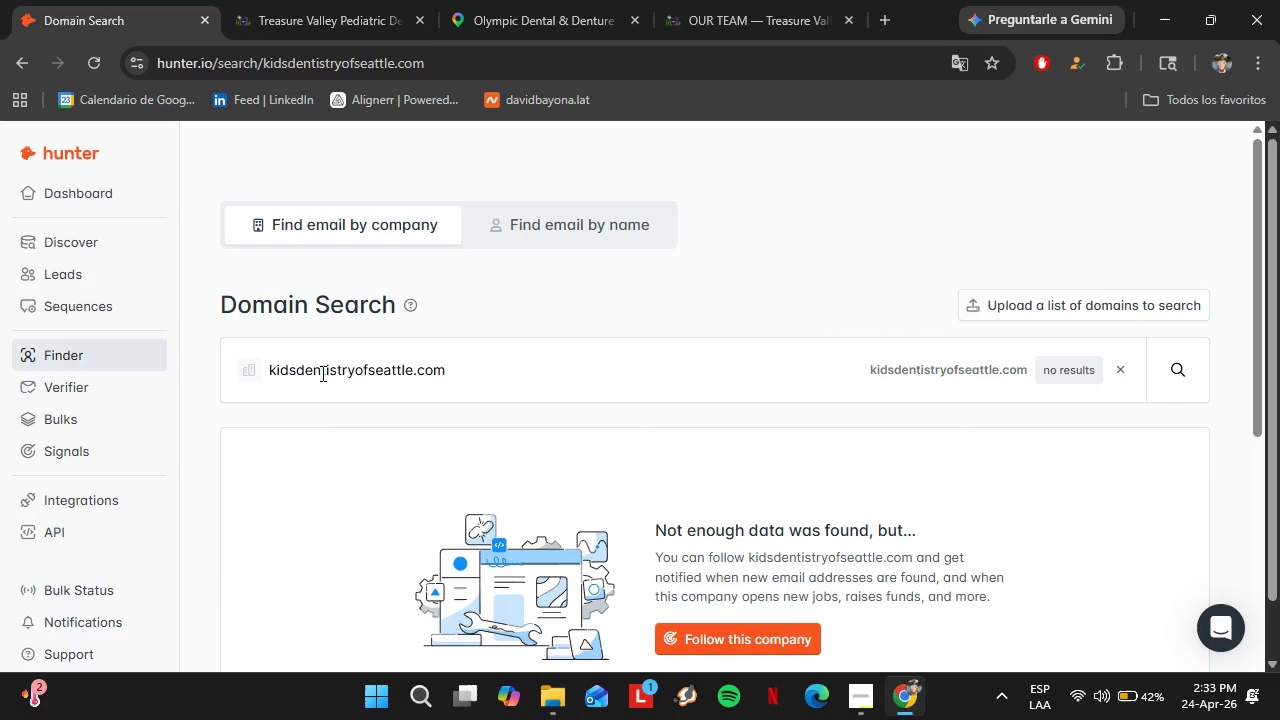 
left_click([291, 372])
 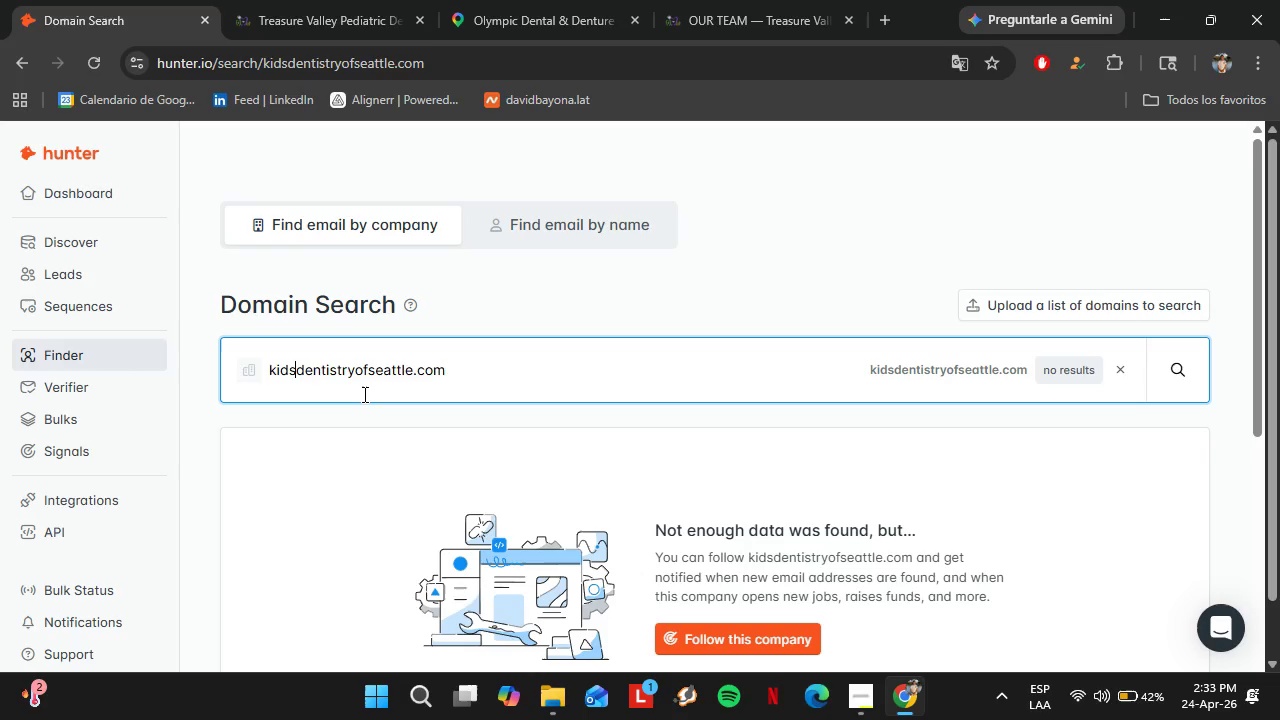 
wait(8.88)
 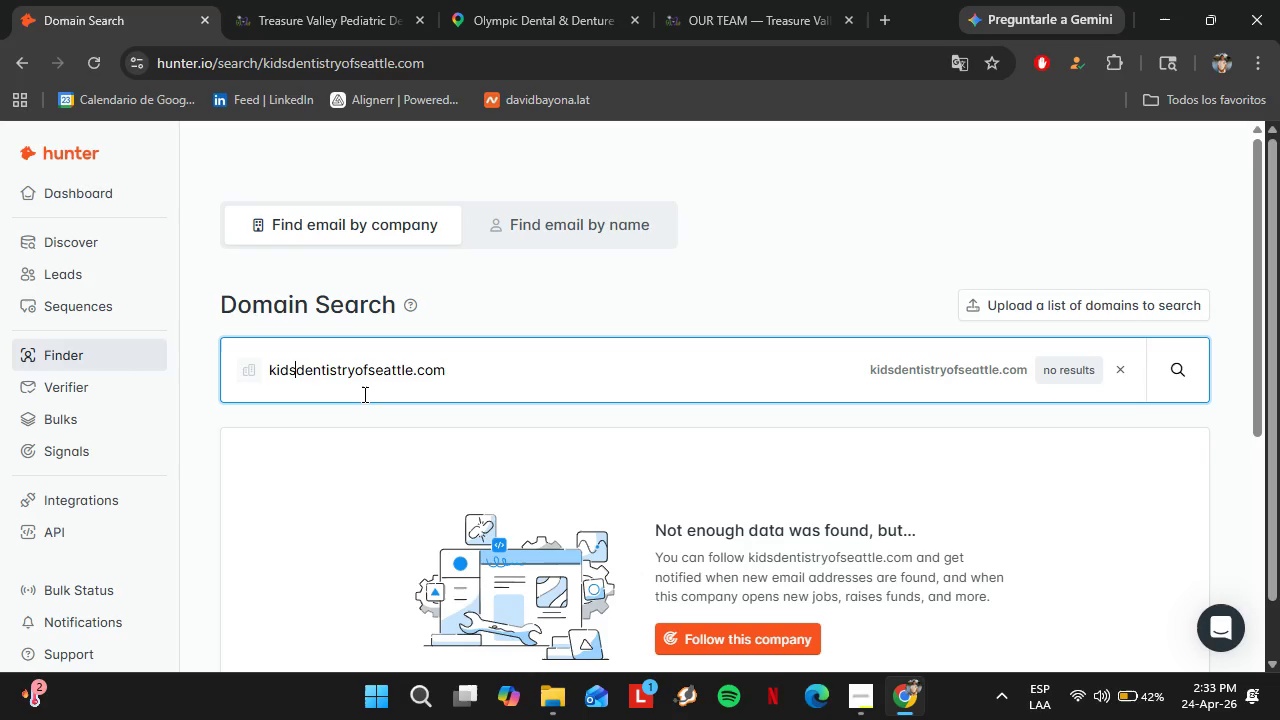 
double_click([363, 395])
 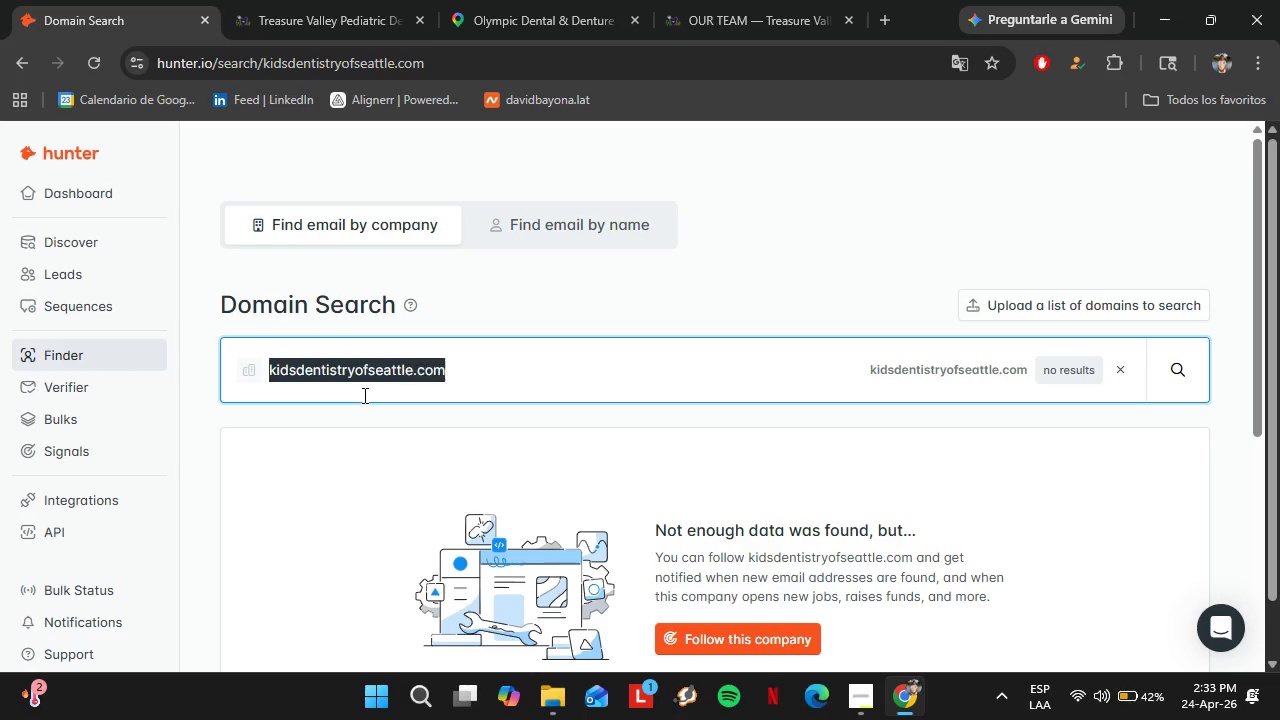 
triple_click([363, 395])
 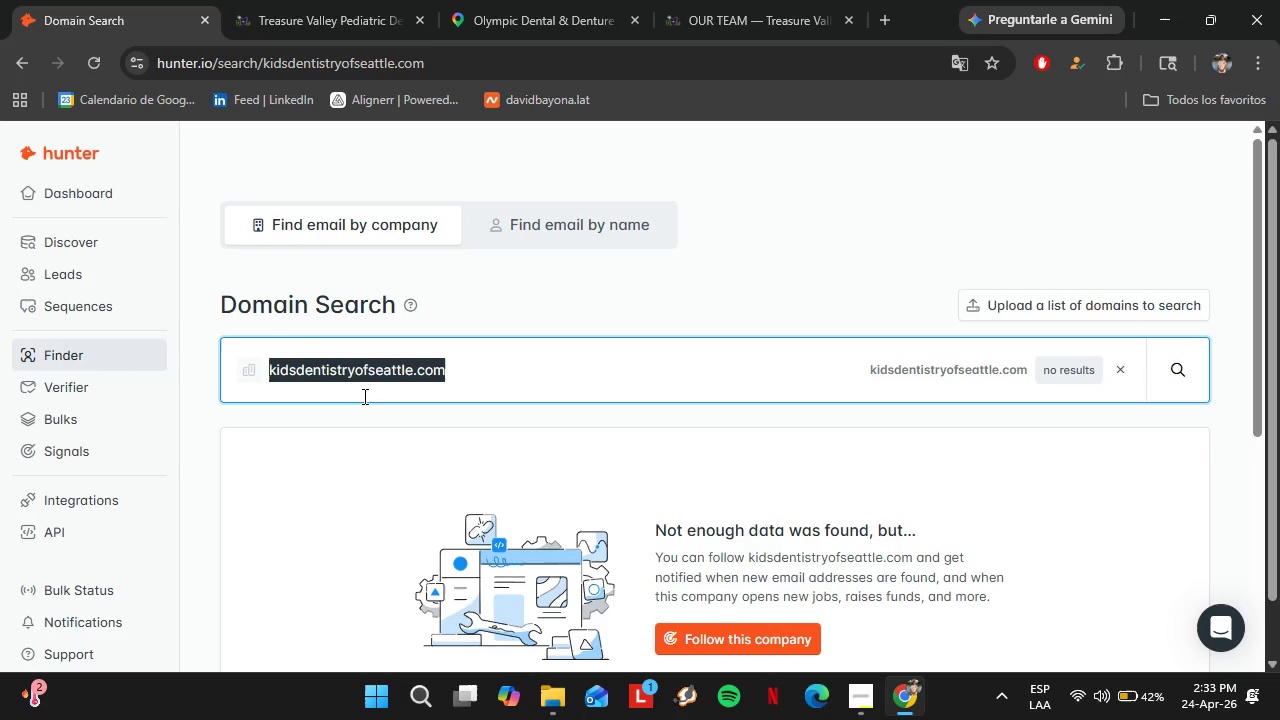 
type(seattlw)
key(Backspace)
type(w)
key(Backspace)
type(e)
 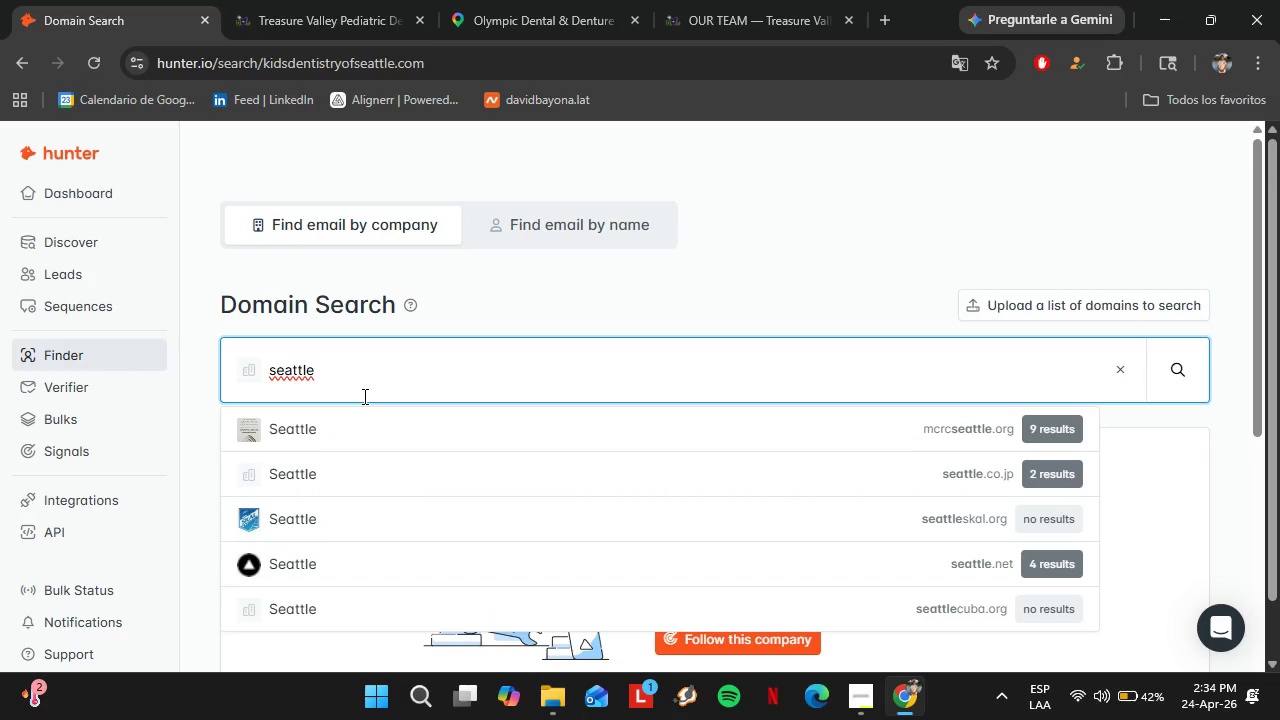 
type(childrensdentist.com)
 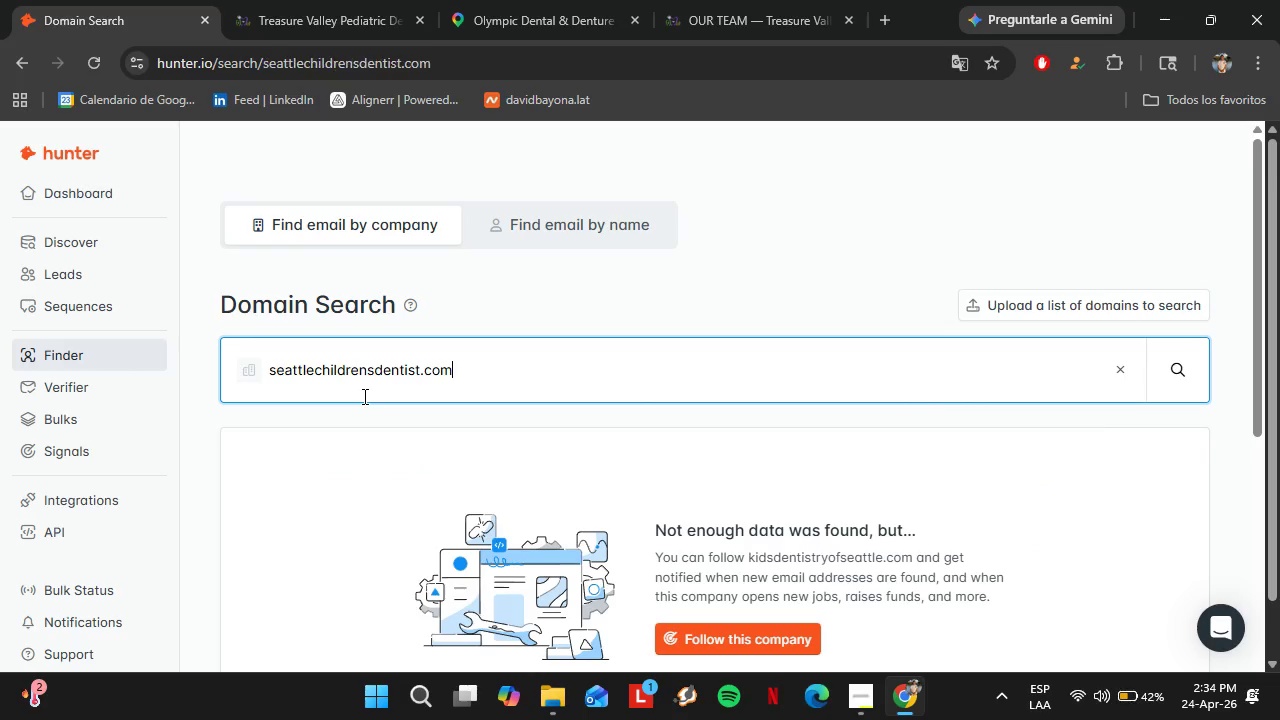 
key(Enter)
 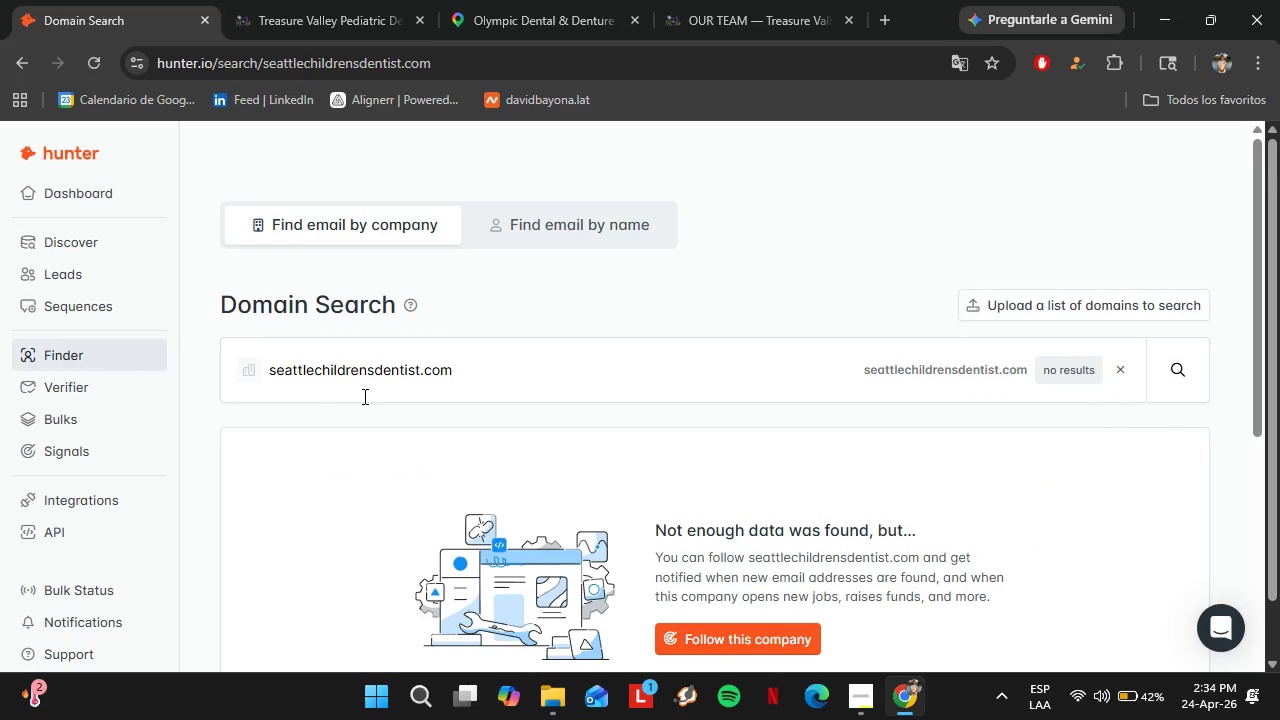 
double_click([363, 396])
 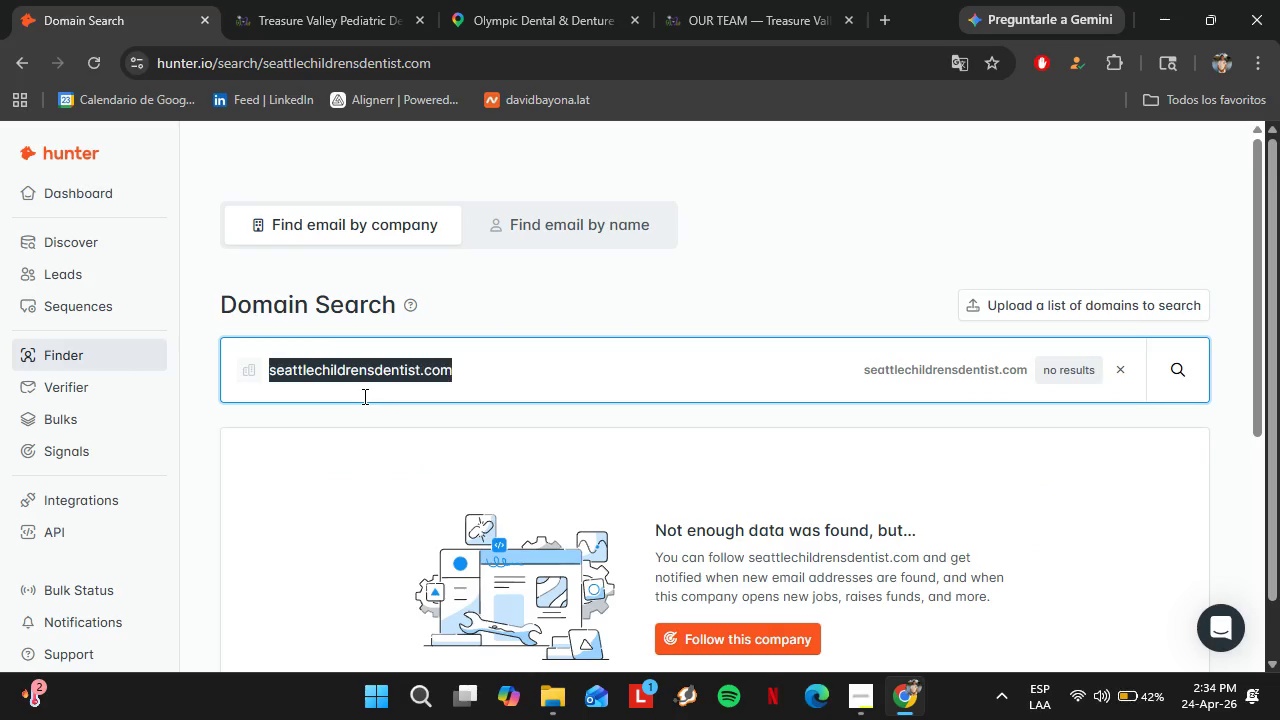 
triple_click([363, 396])
 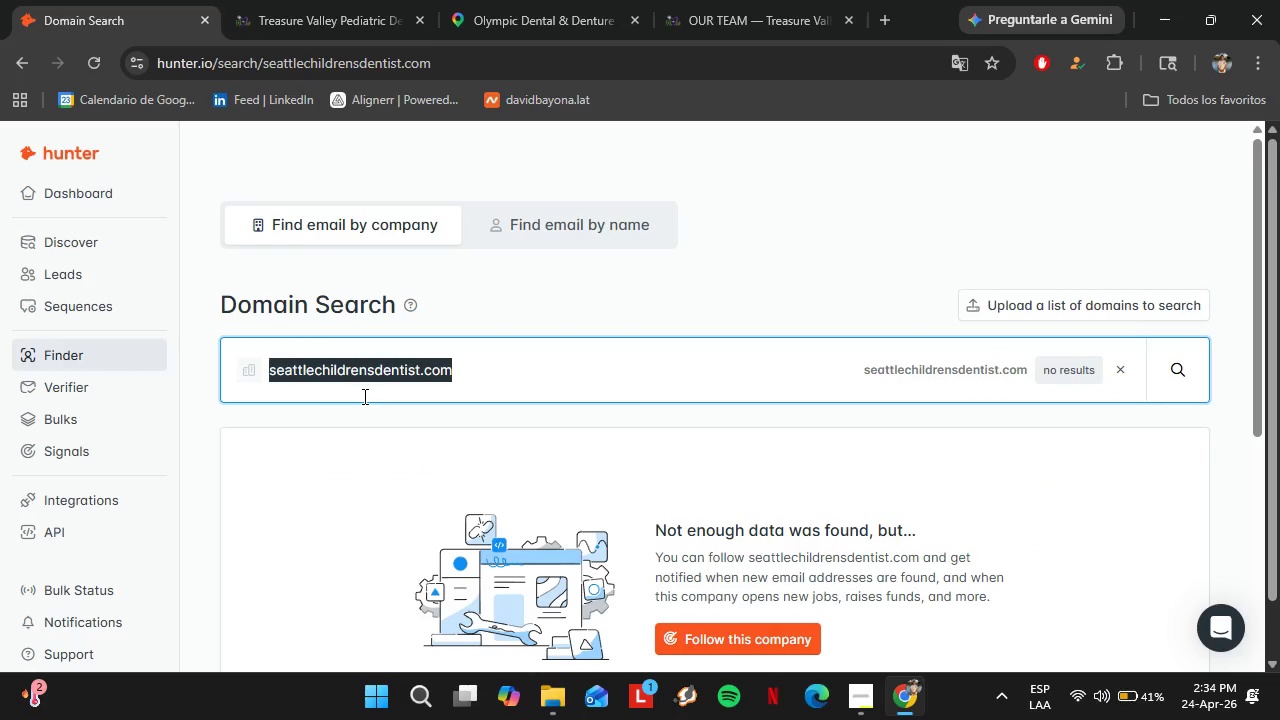 
type(portlandchildrensdentaa)
key(Backspace)
type(l.com)
 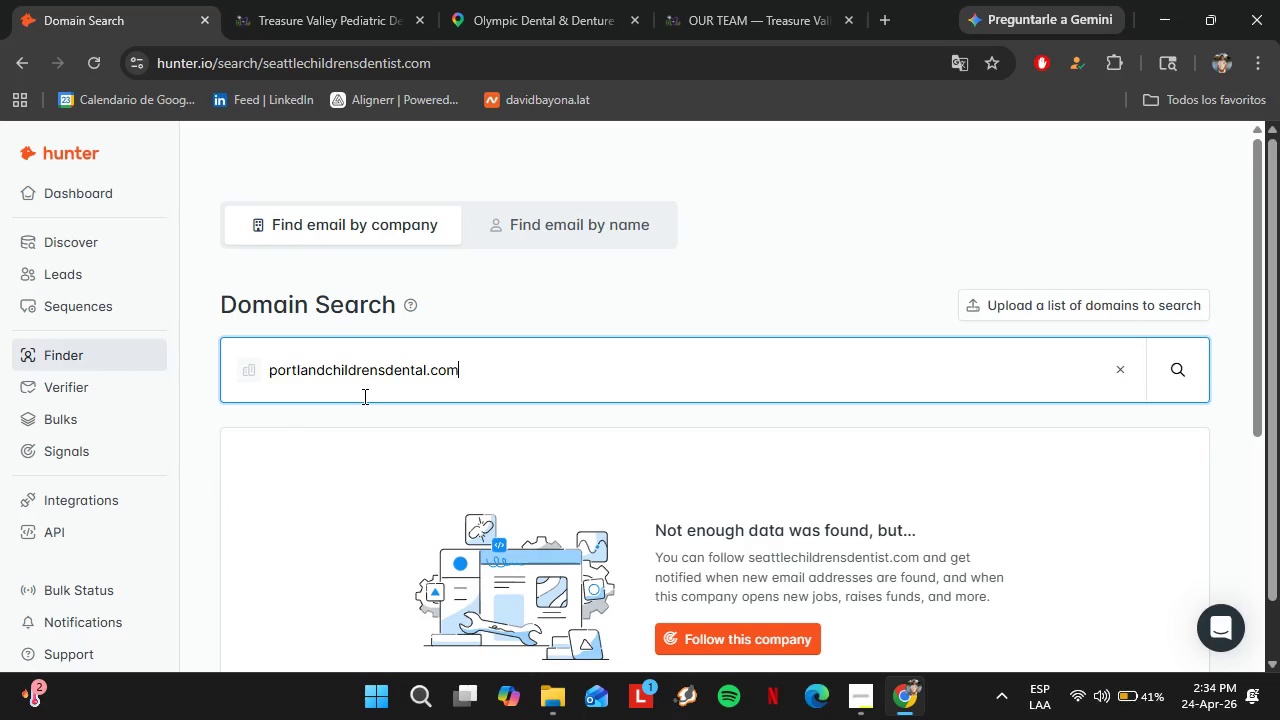 
key(Enter)
 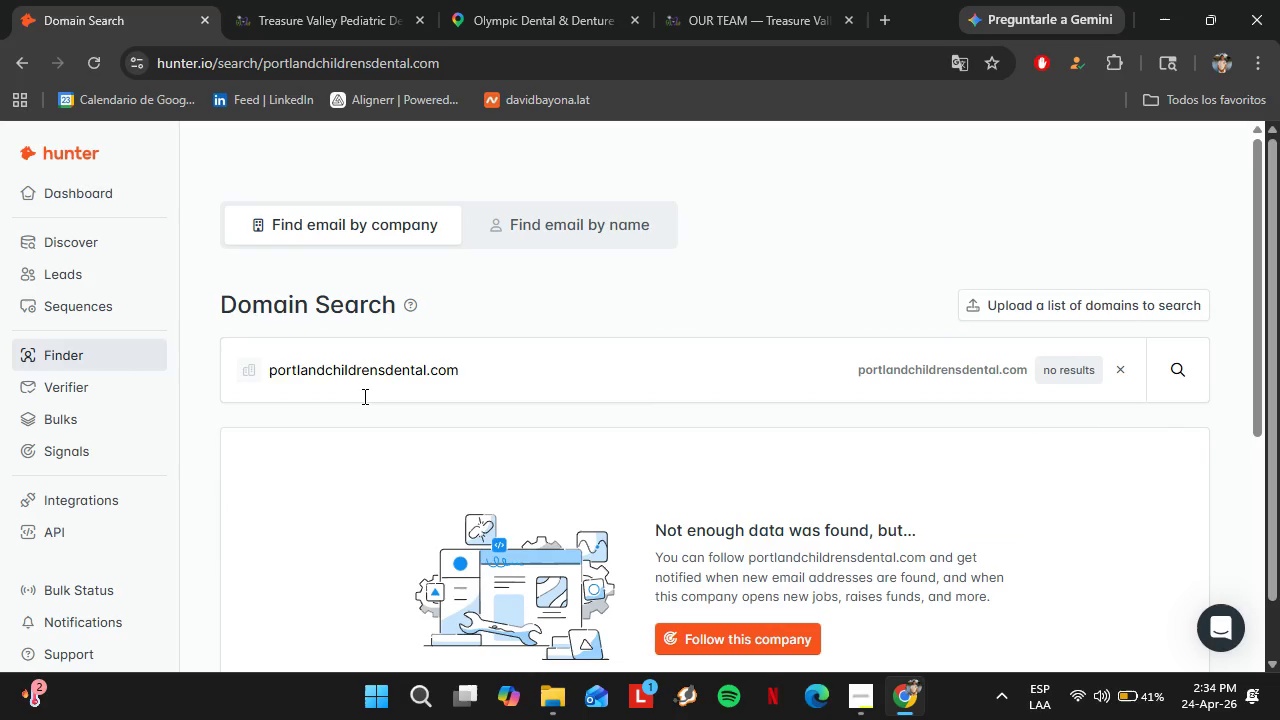 
double_click([363, 396])
 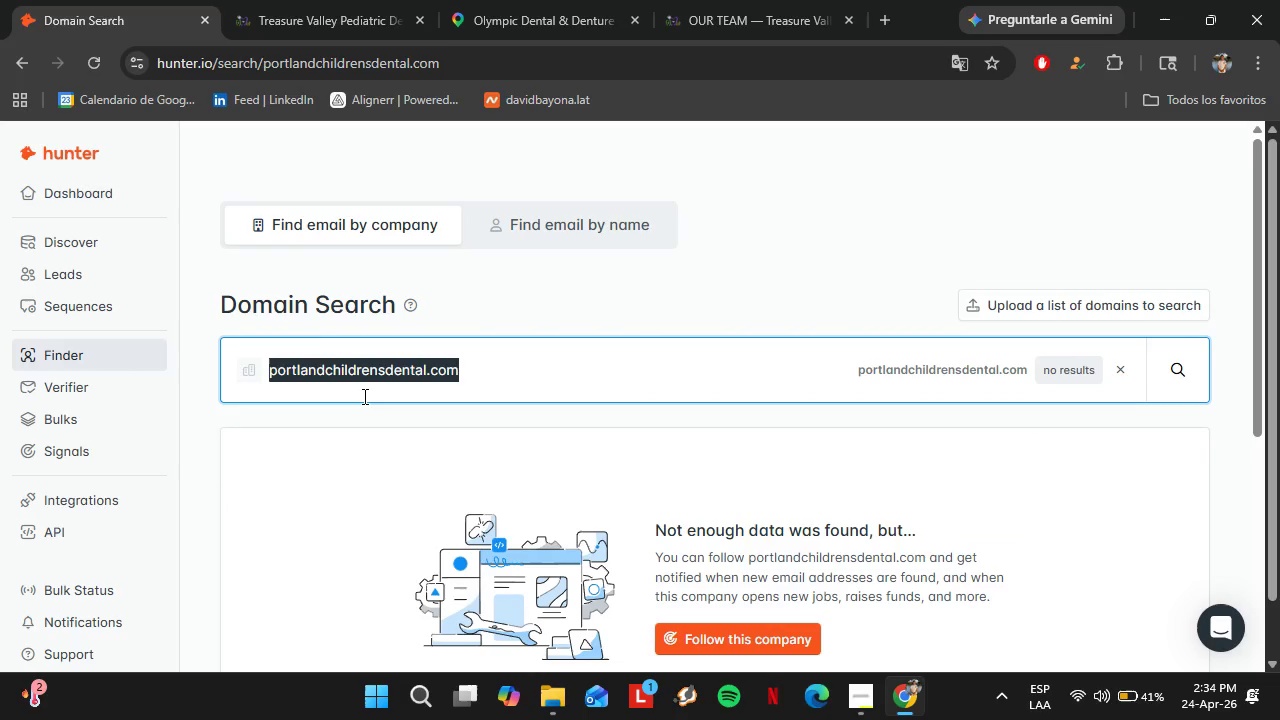 
triple_click([363, 396])
 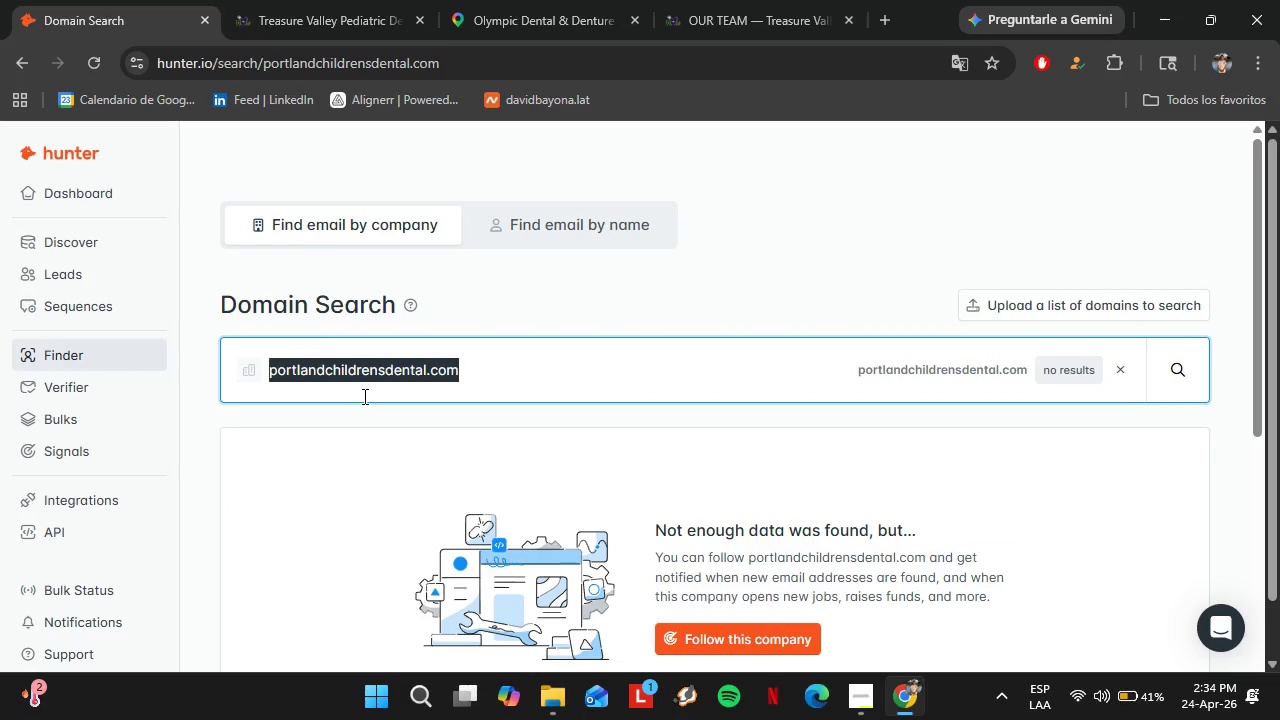 
type(belleuvekidsdentist.com)
 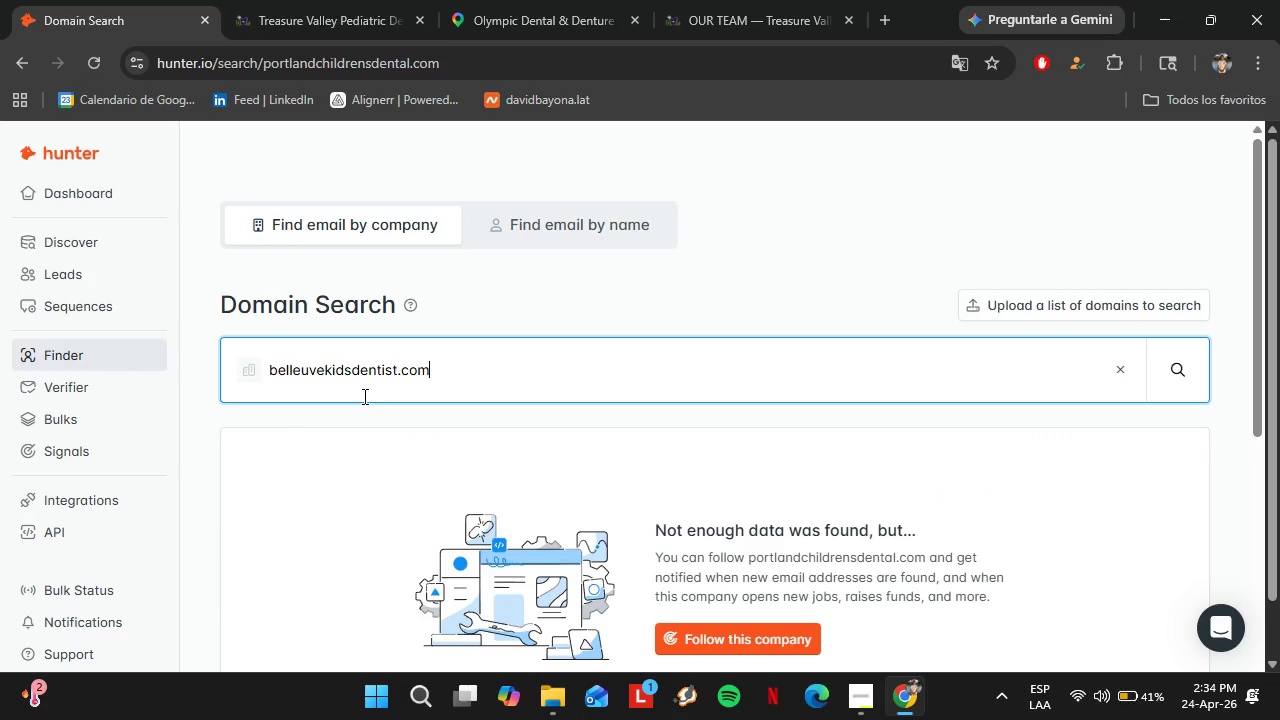 
key(Enter)
 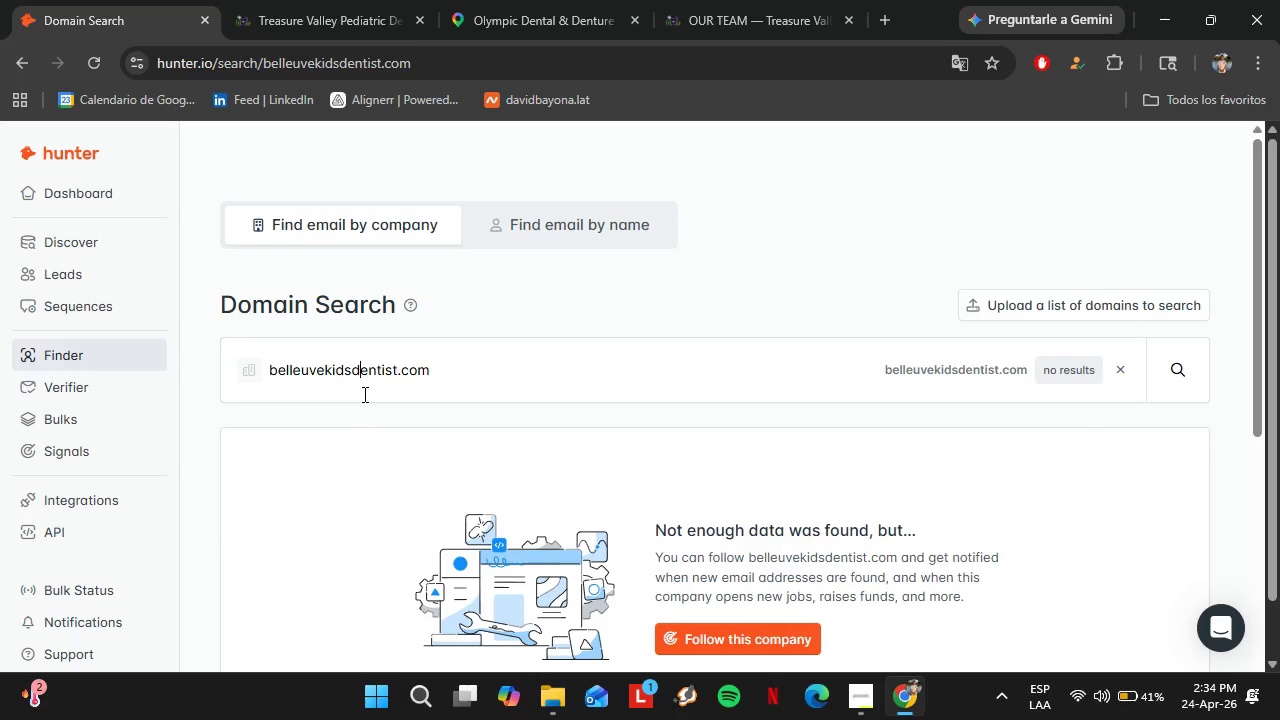 
double_click([363, 394])
 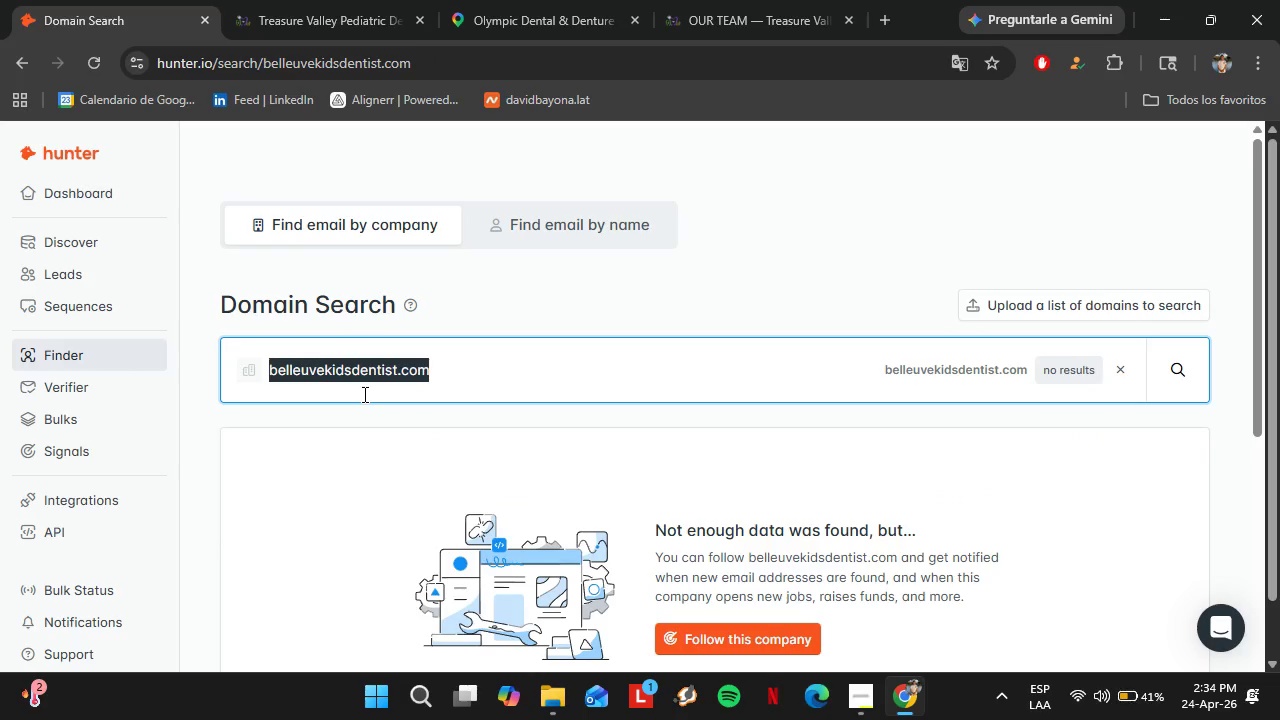 
triple_click([363, 394])
 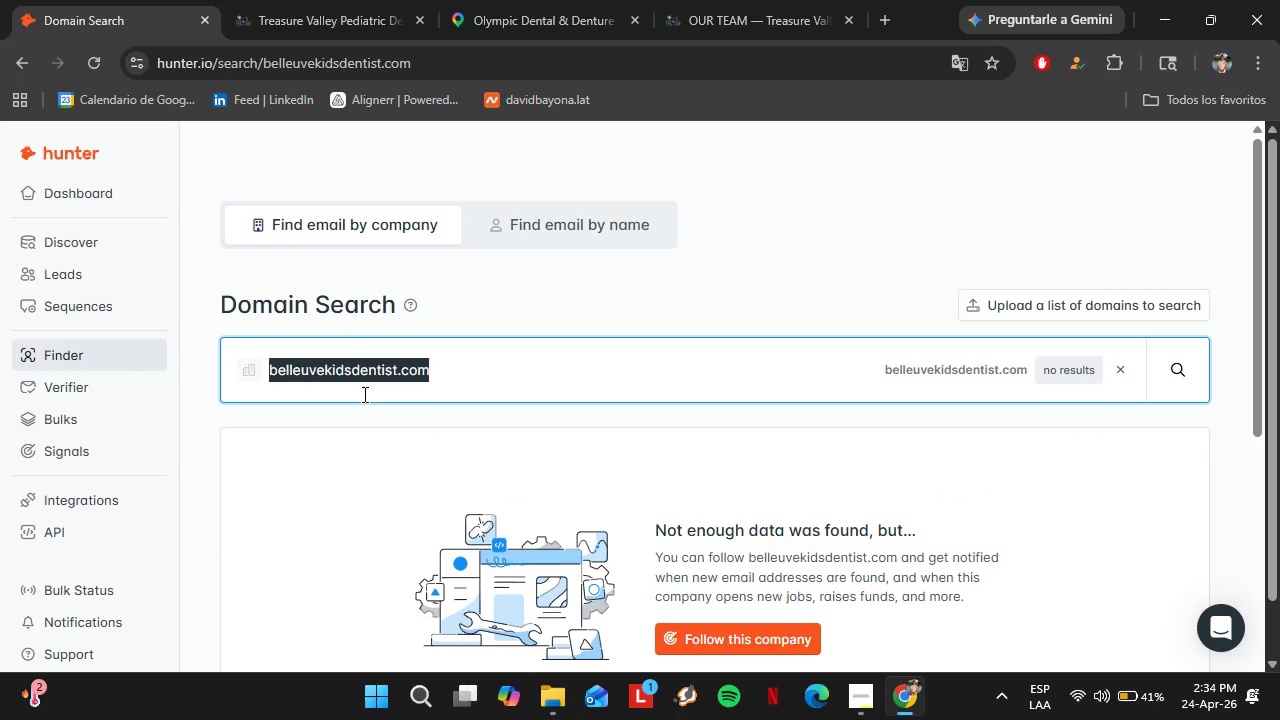 
type(pdc)
key(Backspace)
type(xpediatr)
 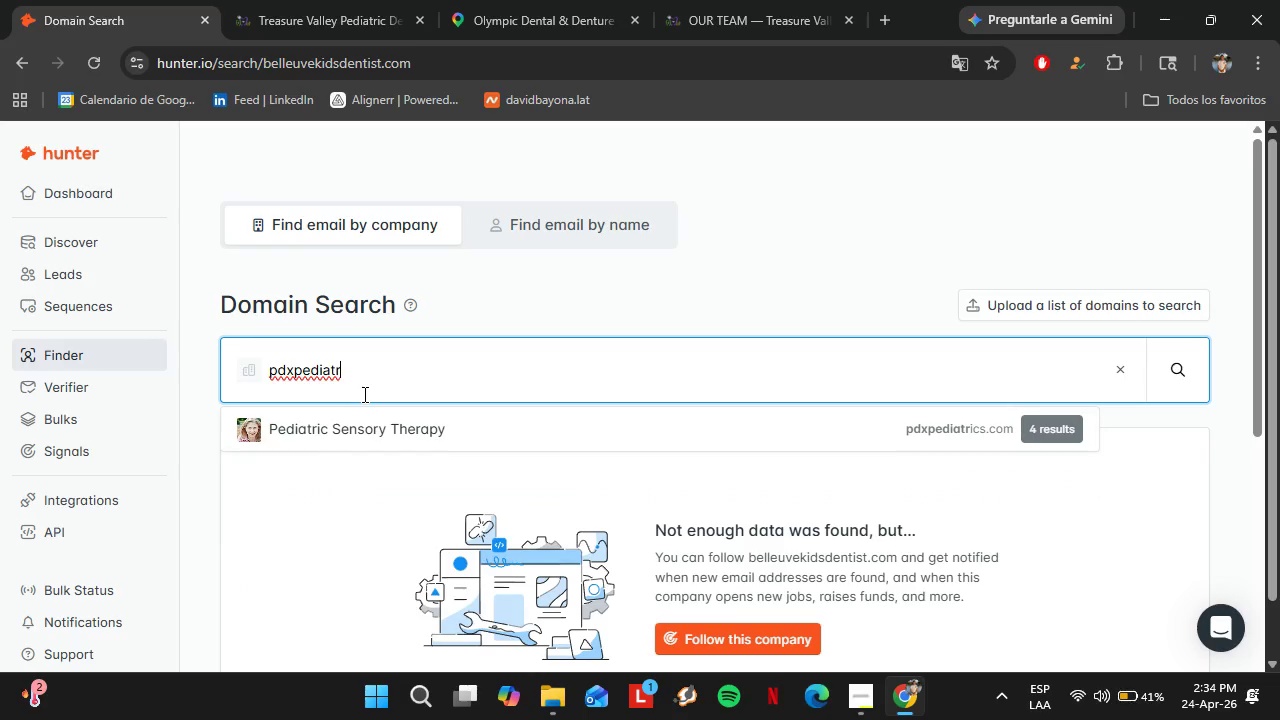 
key(ArrowDown)
 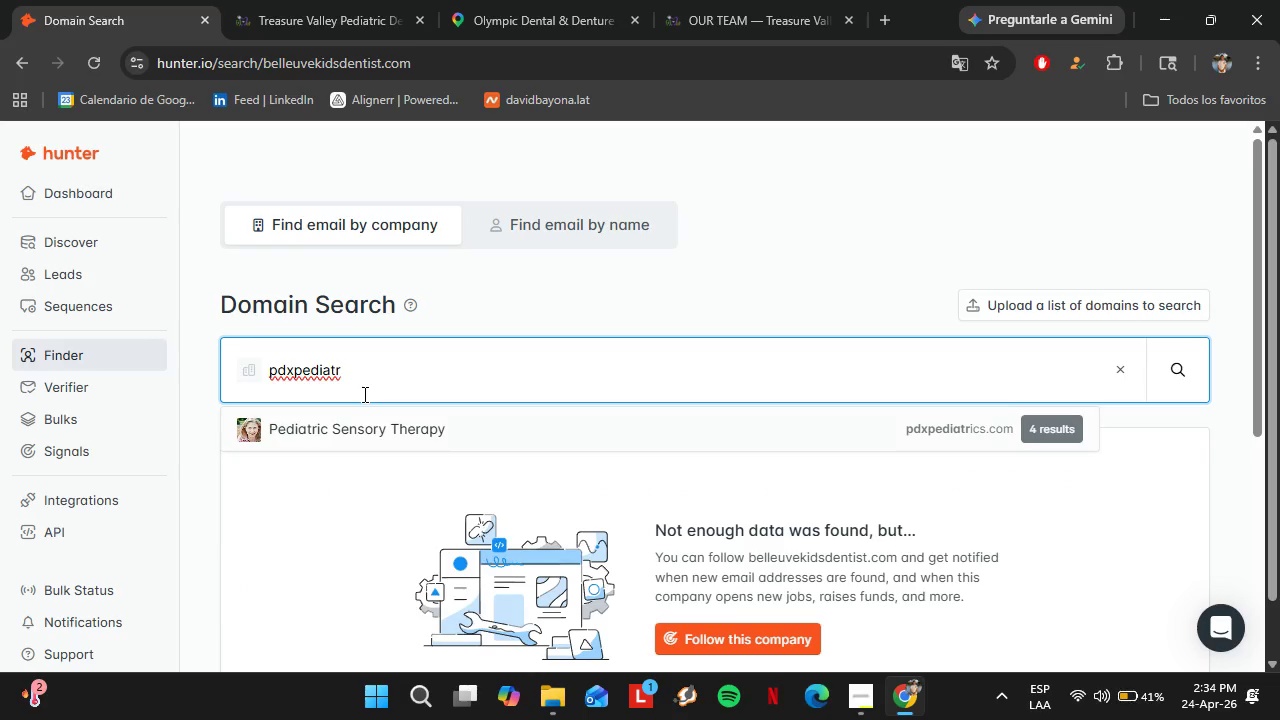 
key(Enter)
 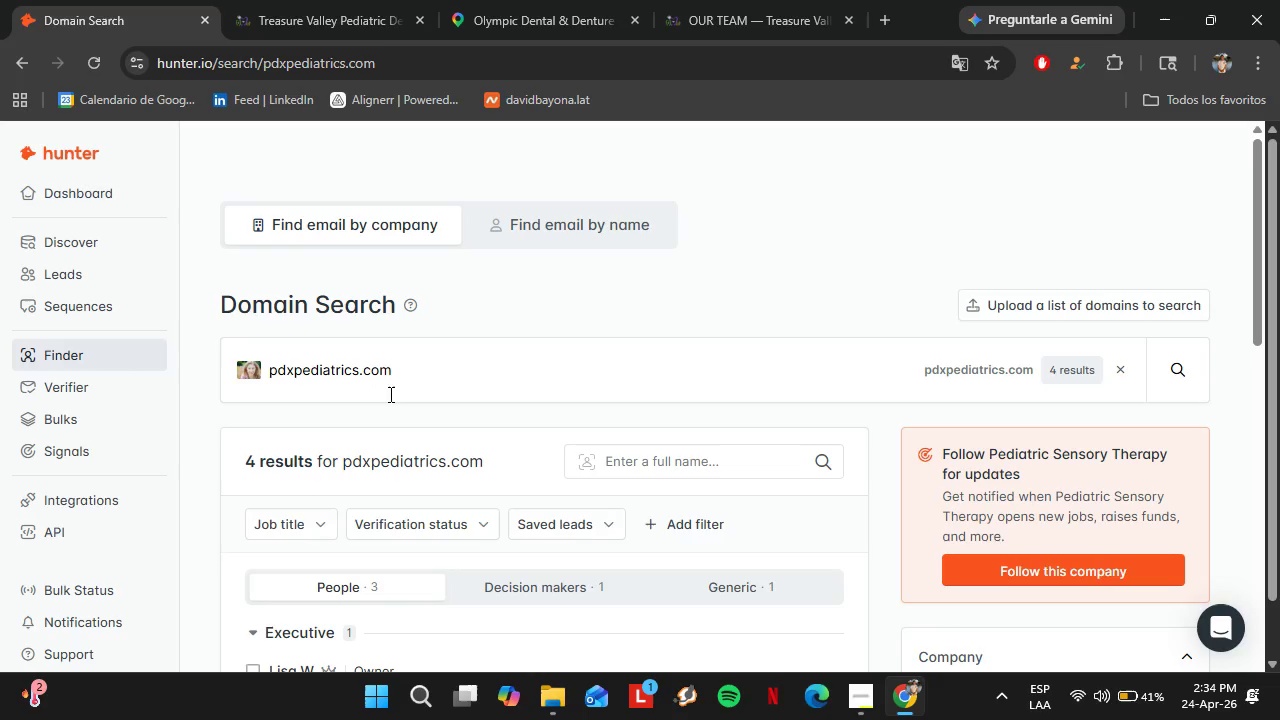 
scroll: coordinate [589, 501], scroll_direction: down, amount: 3.0
 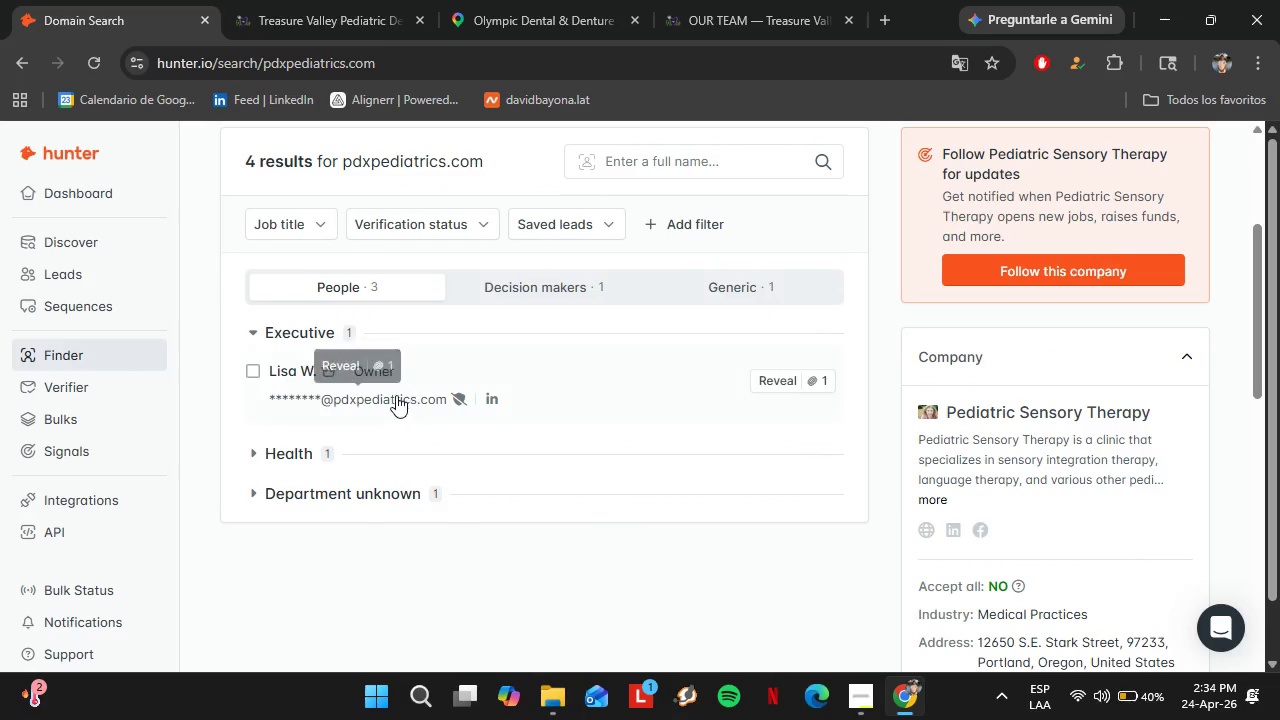 
scroll: coordinate [394, 392], scroll_direction: up, amount: 2.0
 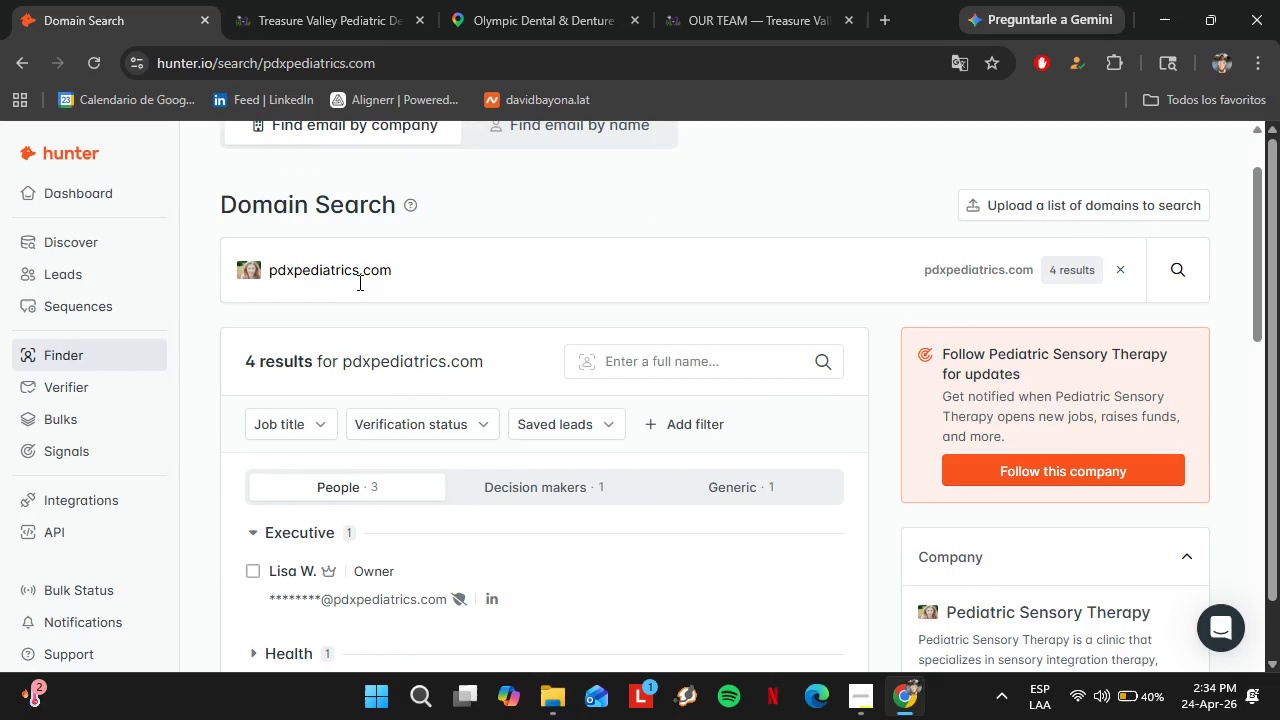 
double_click([358, 282])
 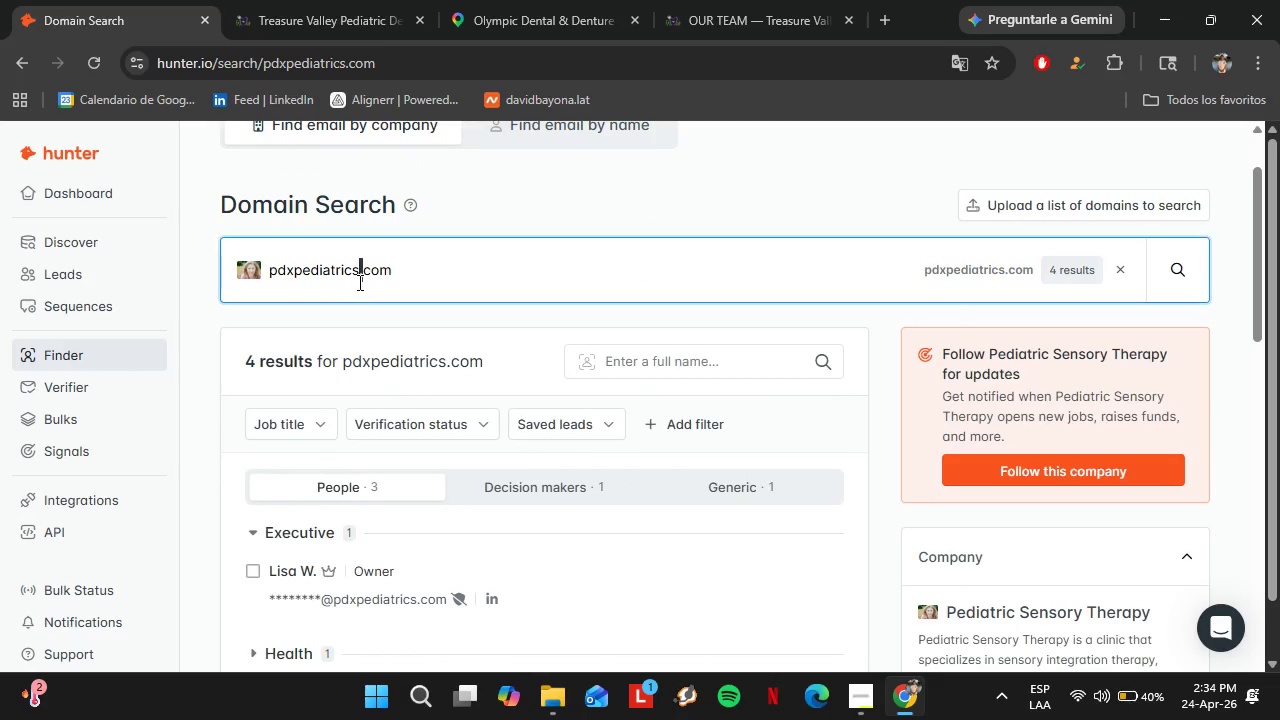 
triple_click([358, 282])
 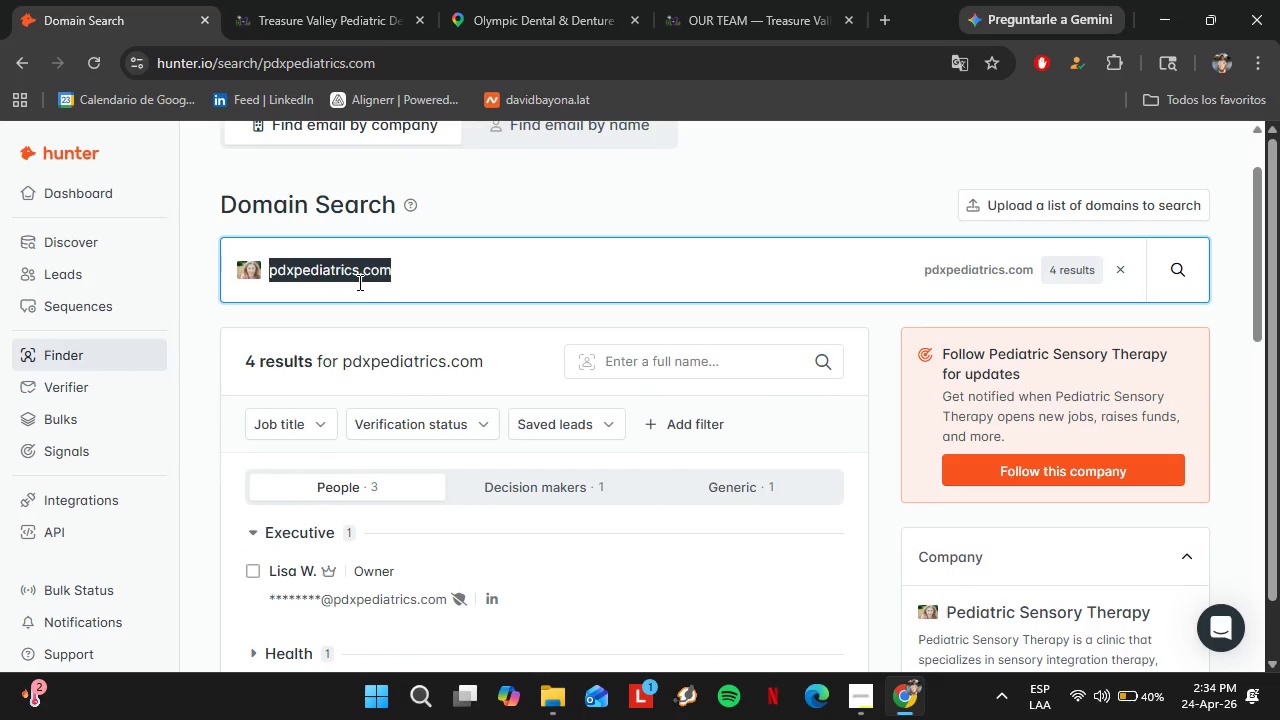 
key(Control+C)
 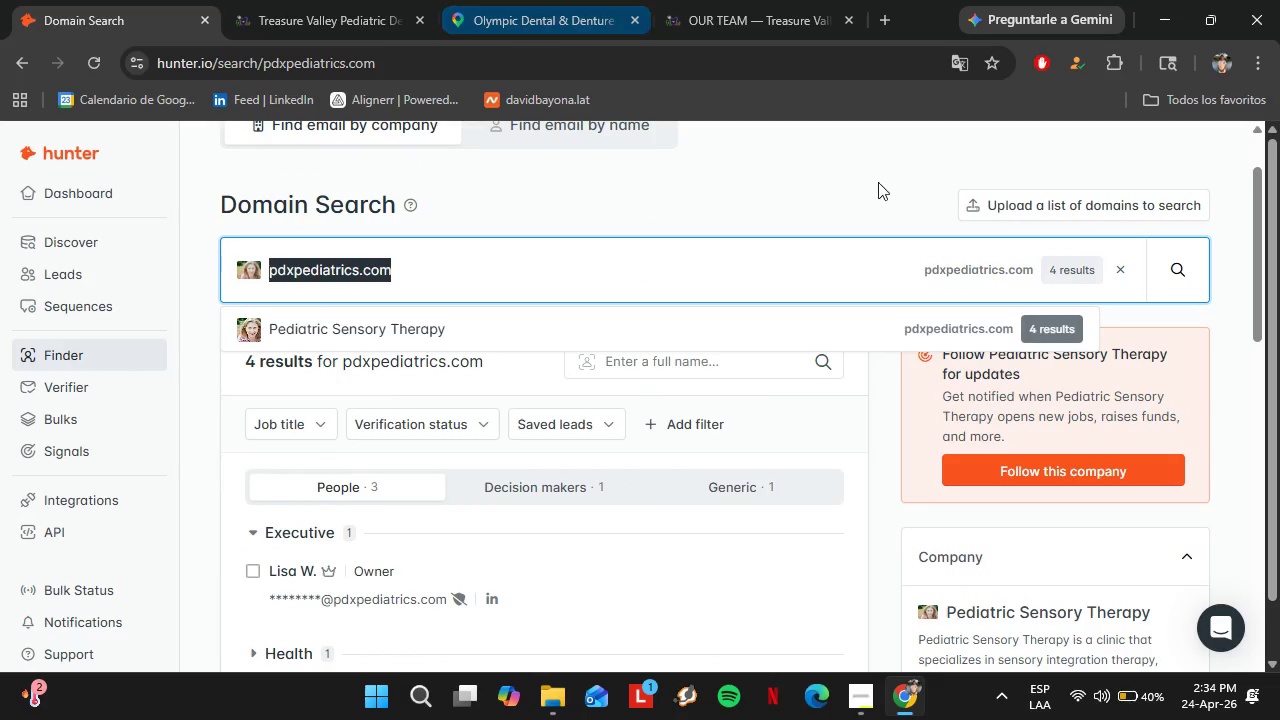 
scroll: coordinate [979, 369], scroll_direction: down, amount: 3.0
 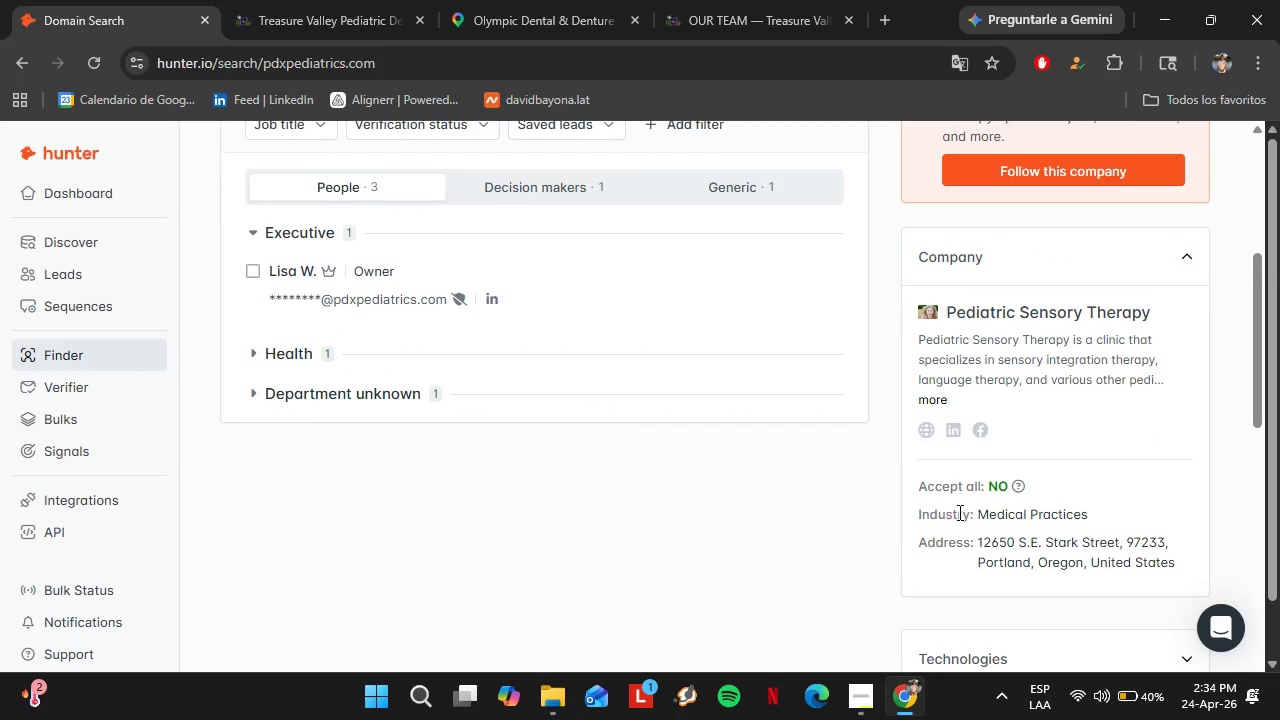 
scroll: coordinate [892, 539], scroll_direction: up, amount: 1.0
 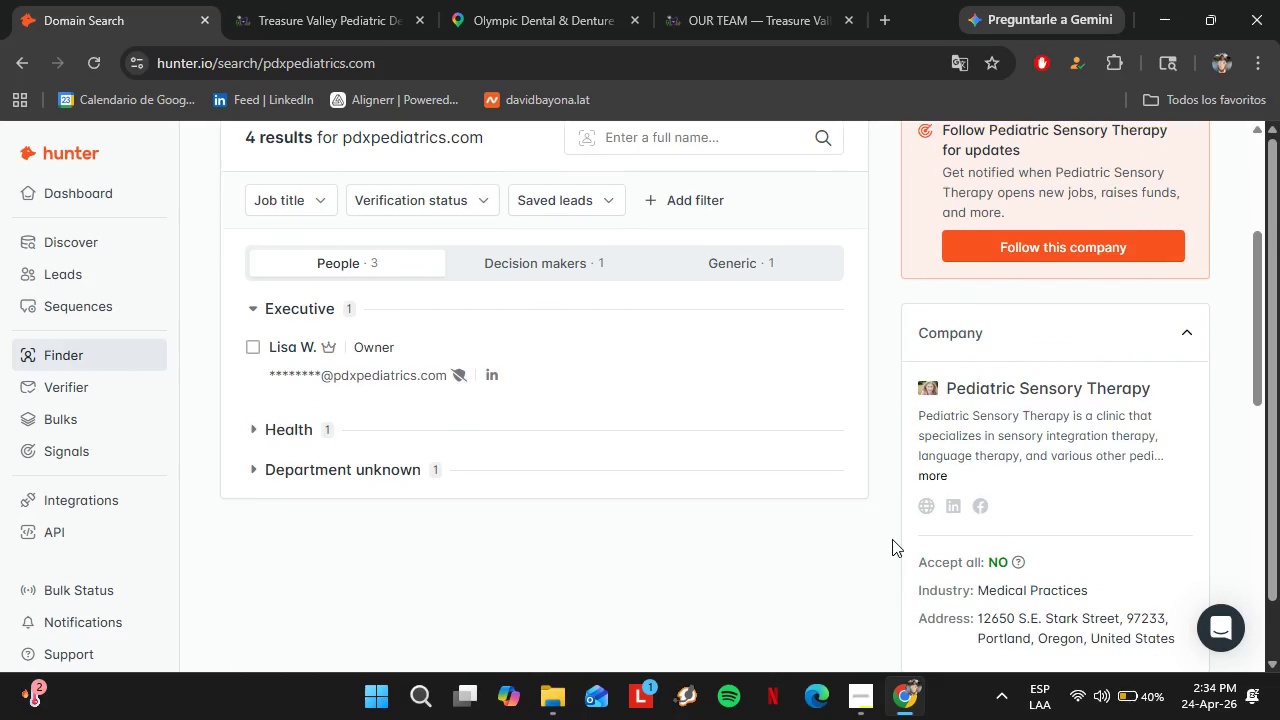 
scroll: coordinate [892, 539], scroll_direction: none, amount: 0.0
 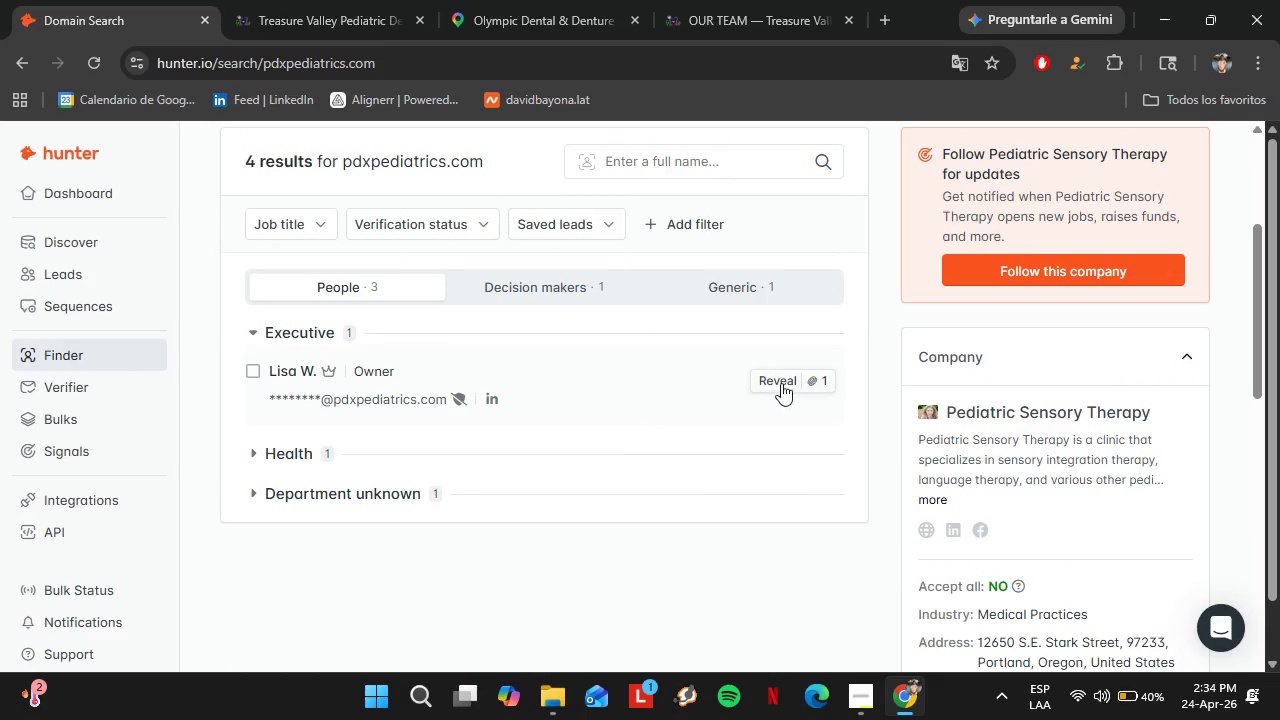 
left_click([784, 381])
 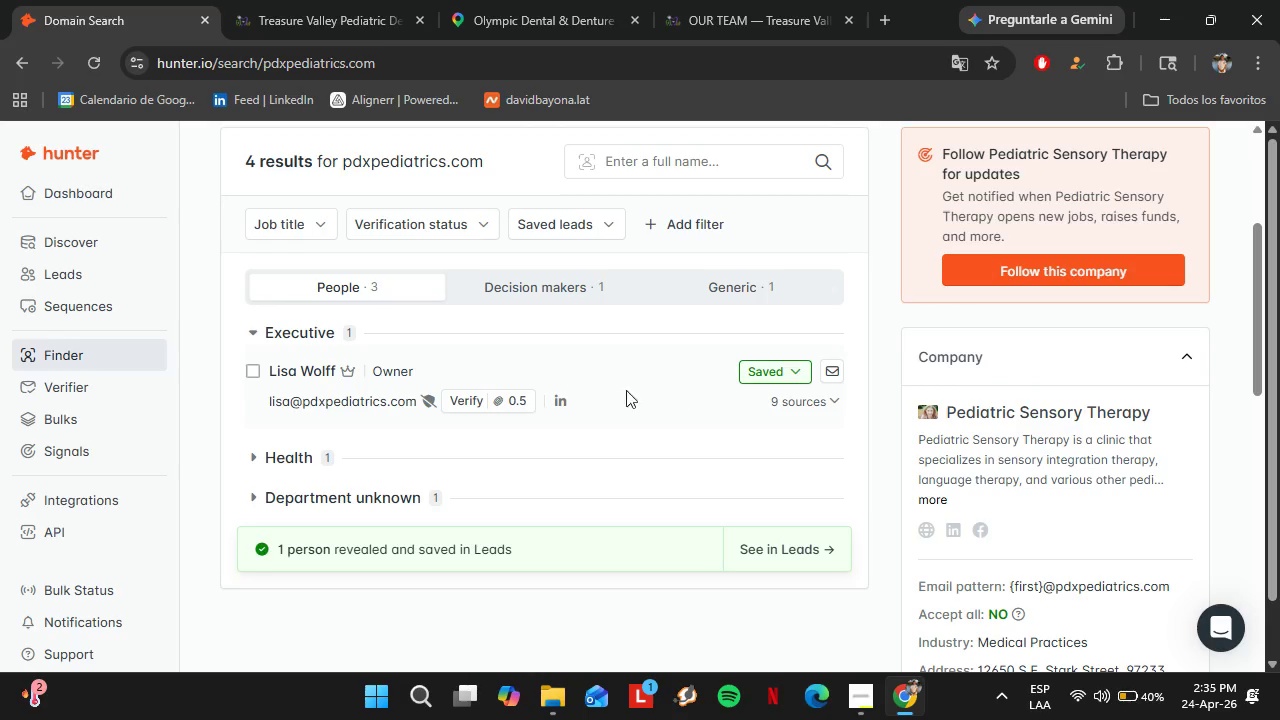 
left_click([489, 396])
 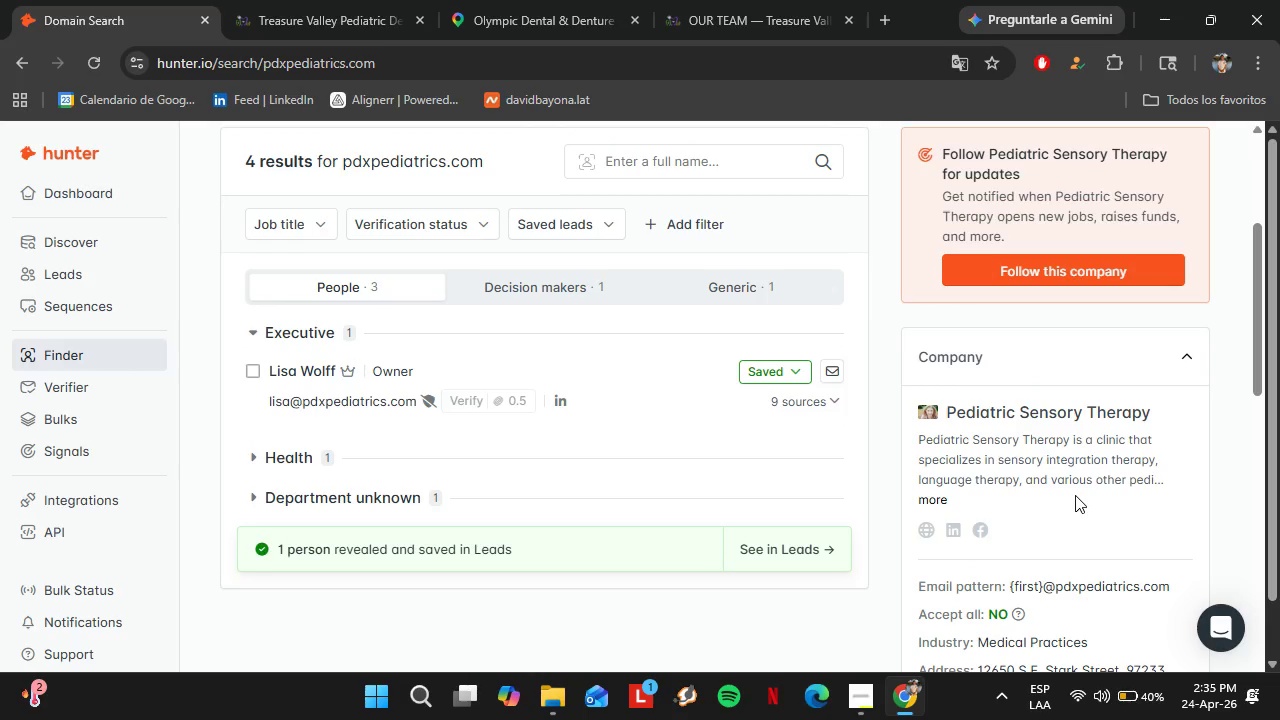 
scroll: coordinate [749, 444], scroll_direction: up, amount: 2.0
 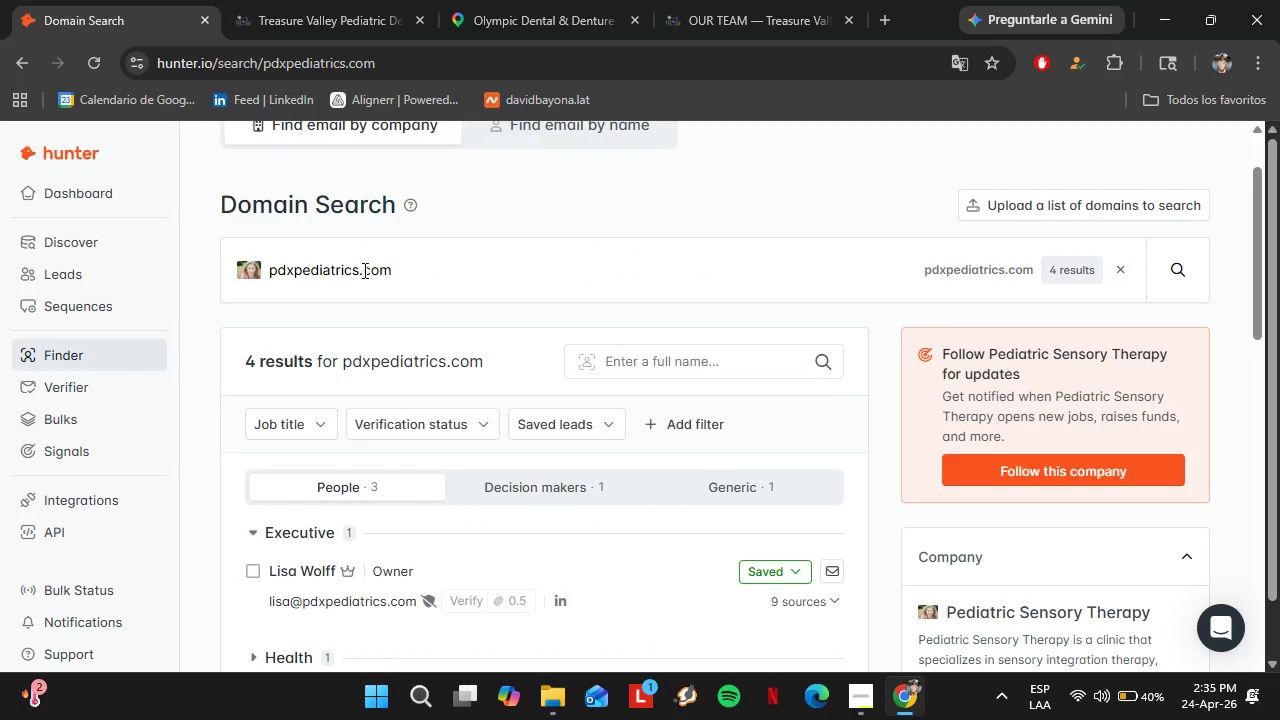 
left_click([353, 271])
 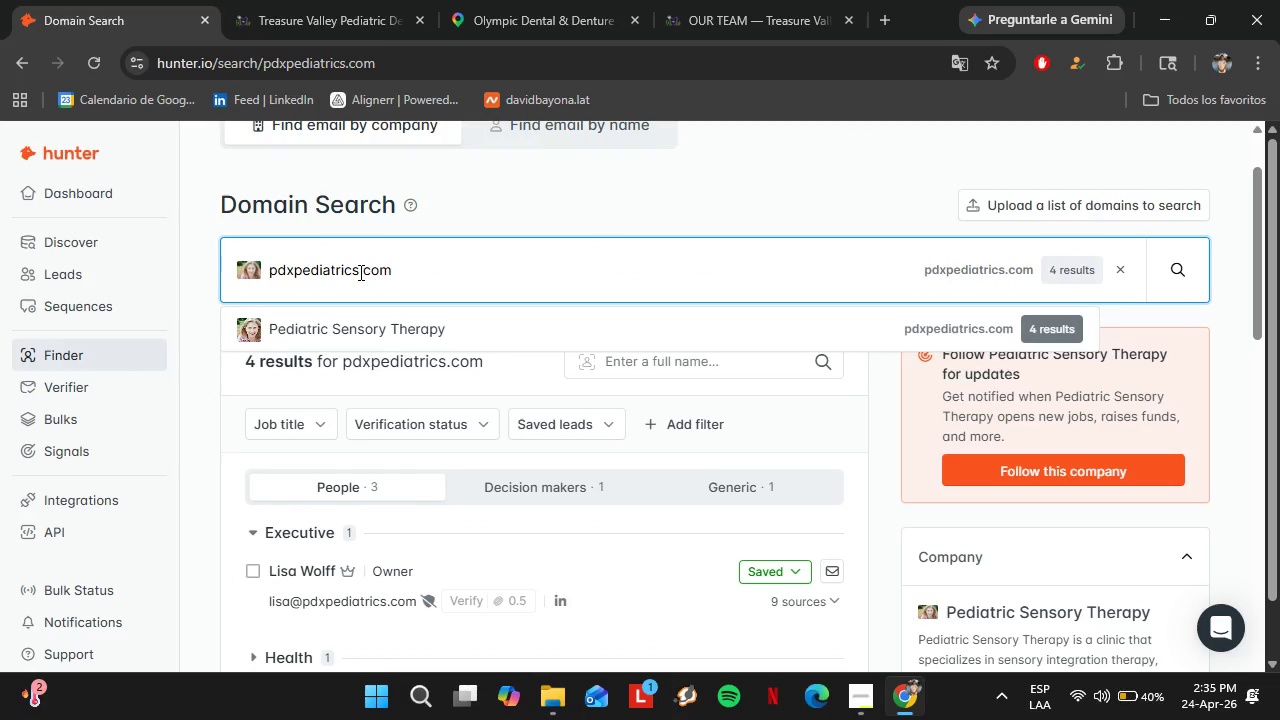 
left_click([359, 272])
 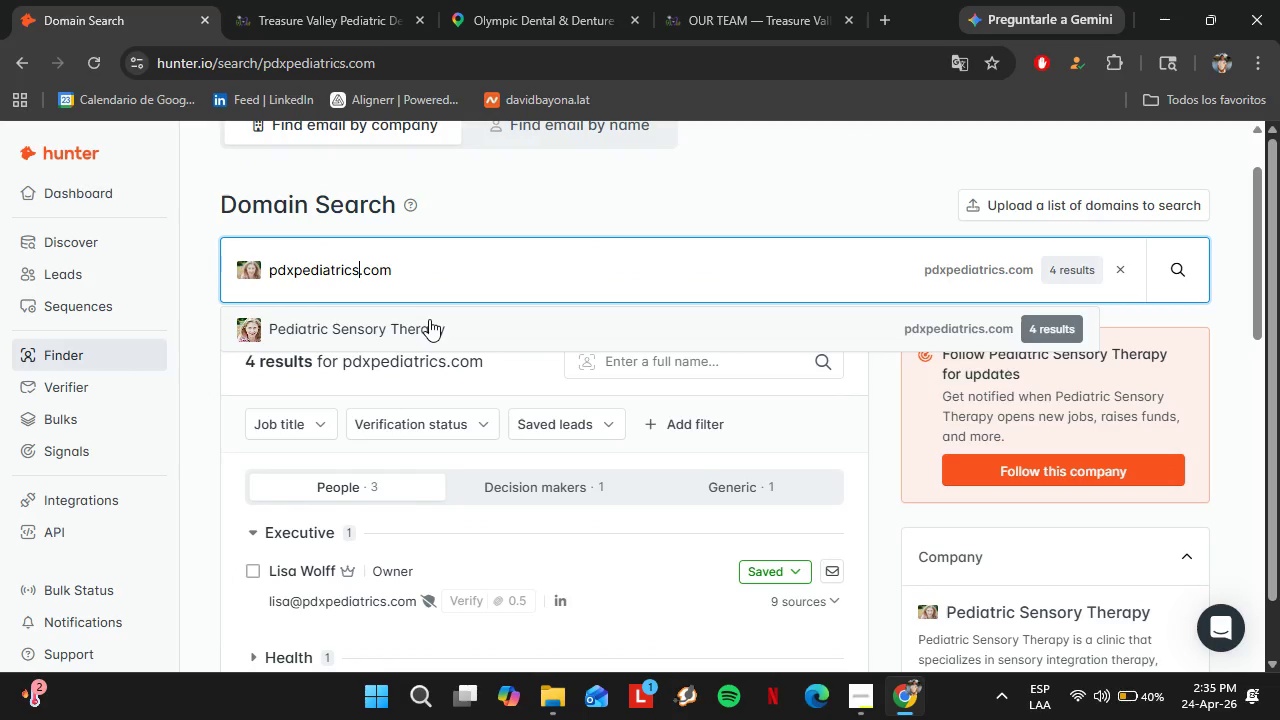 
type(dental)
 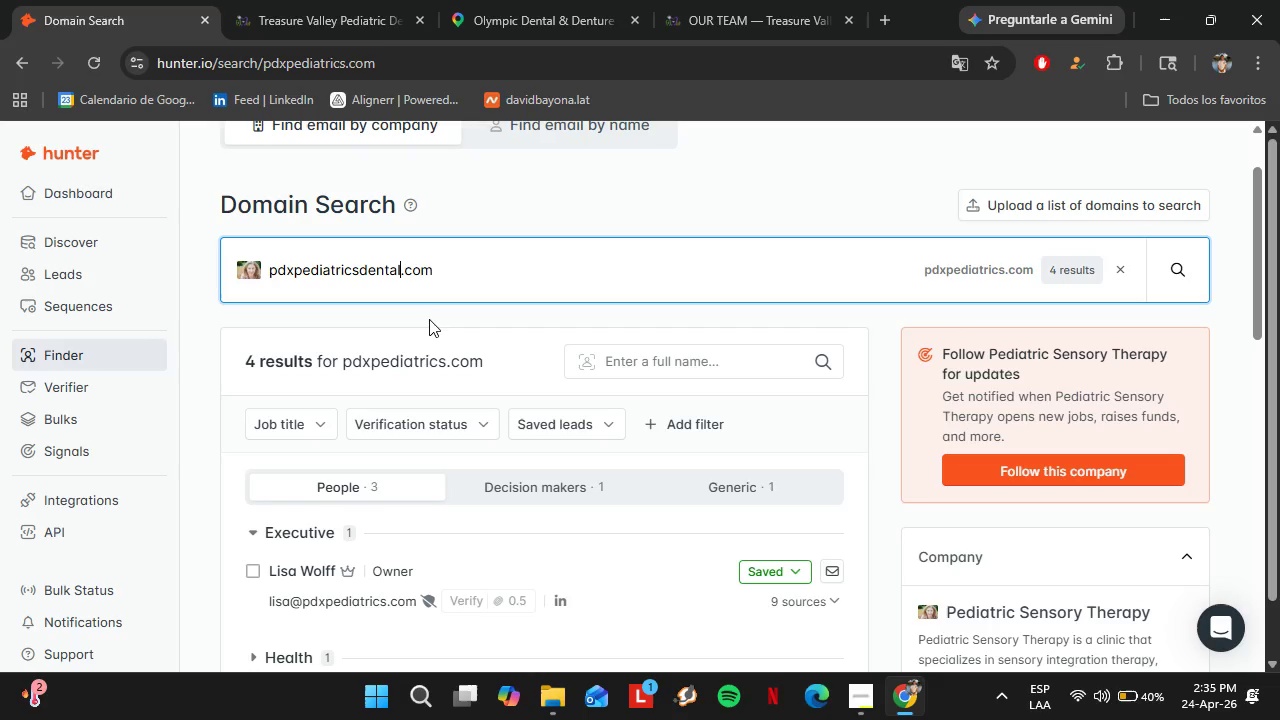 
key(Enter)
 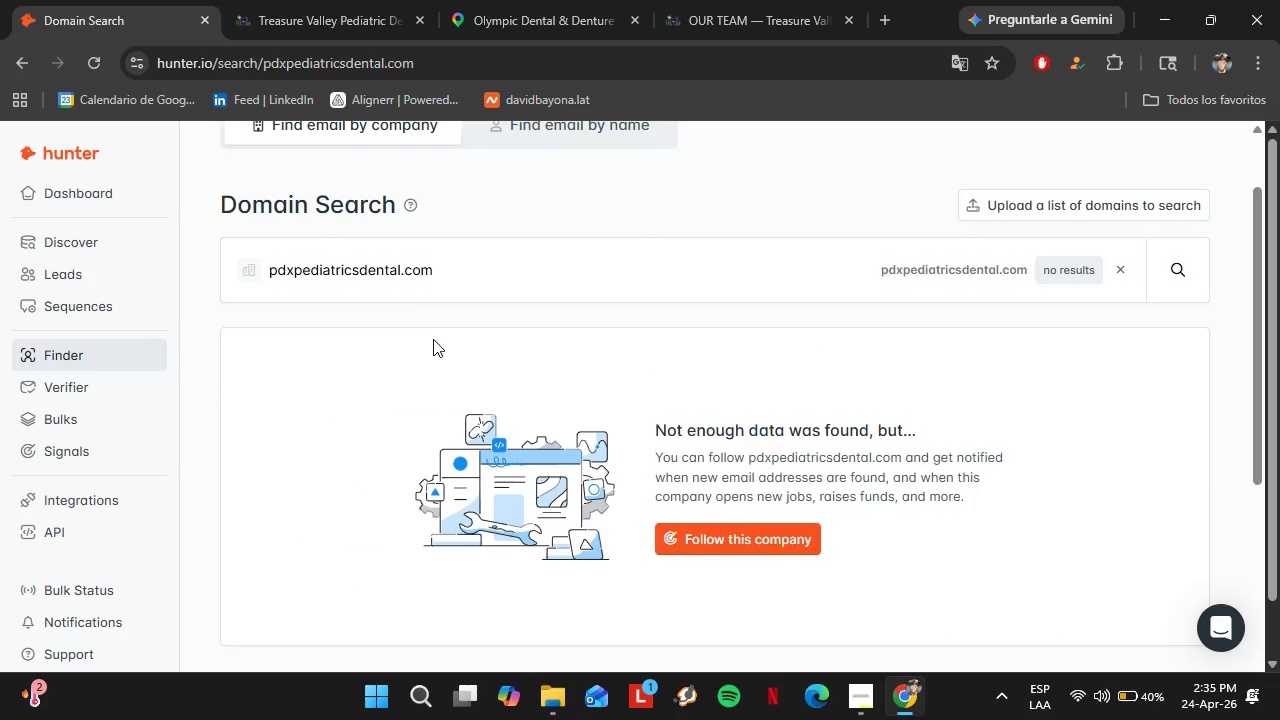 
scroll: coordinate [433, 343], scroll_direction: up, amount: 1.0
 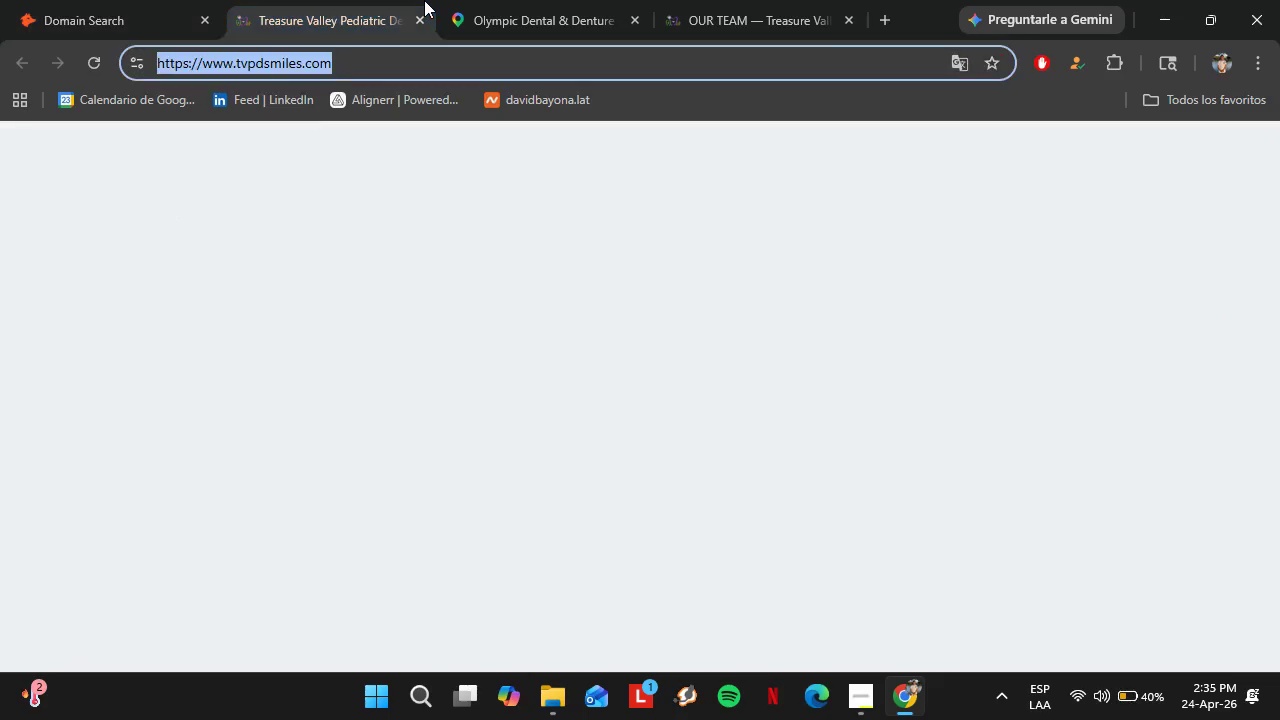 
double_click([455, 0])
 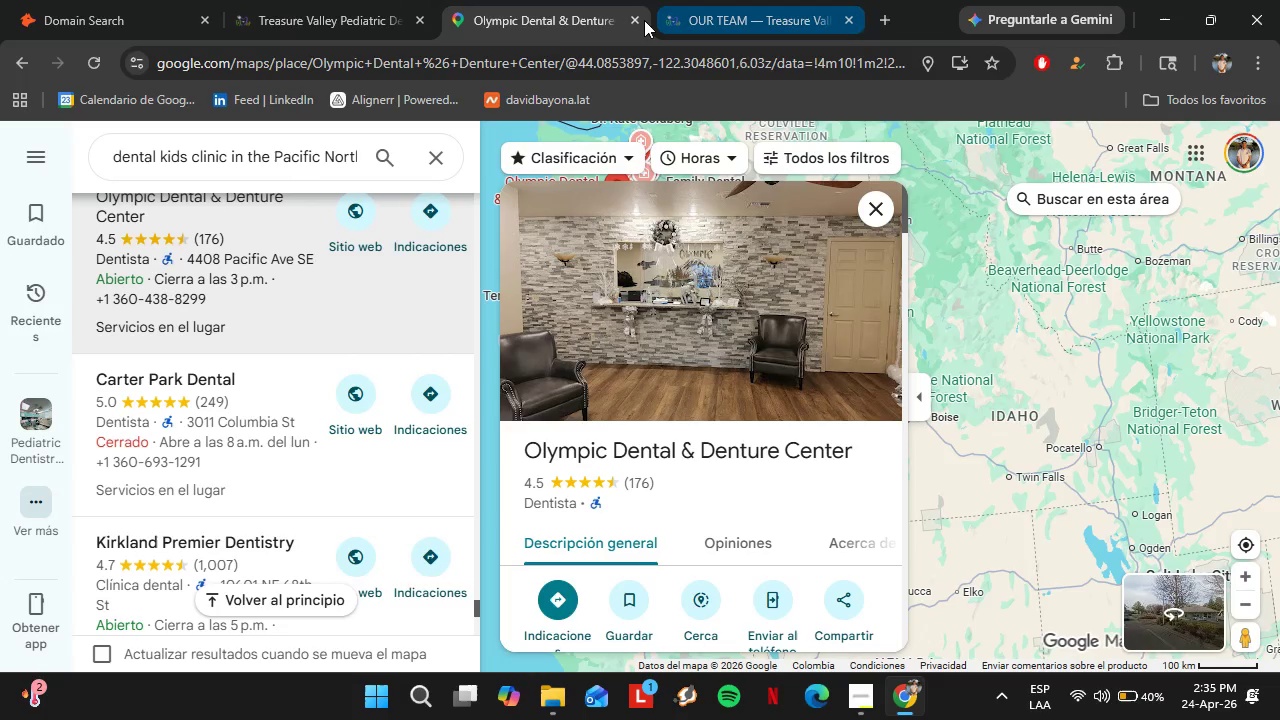 
left_click([641, 17])
 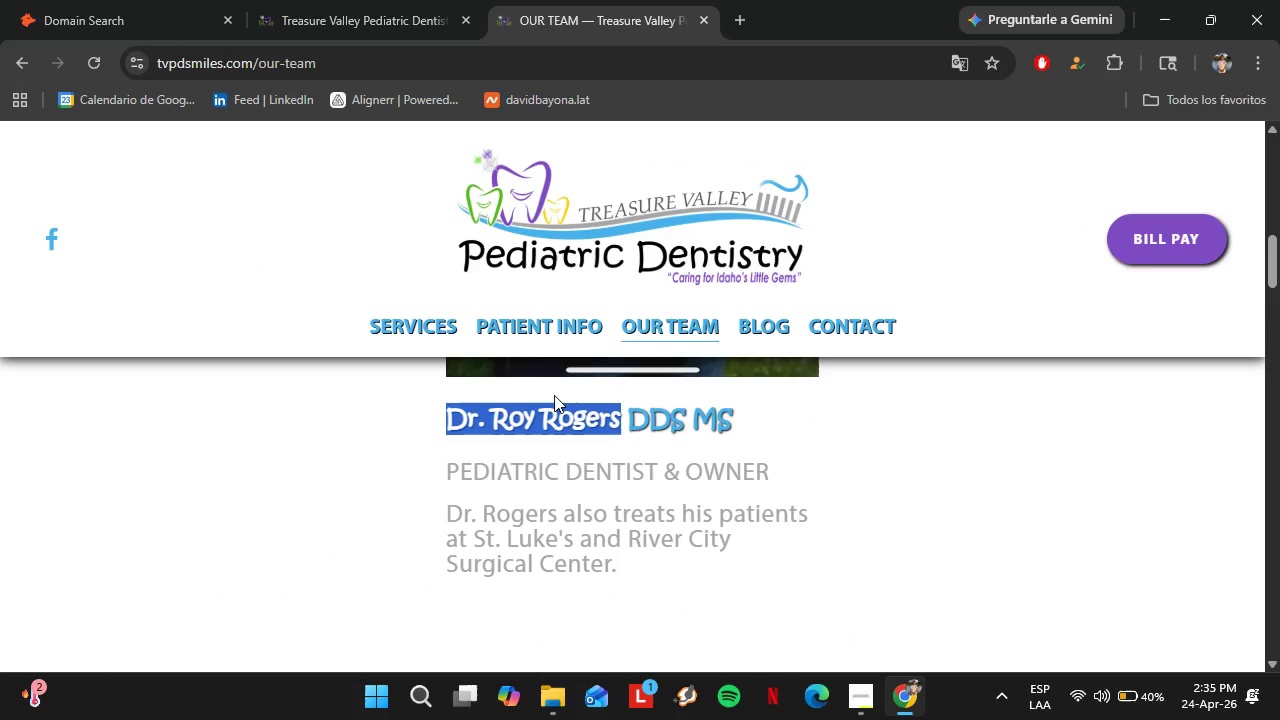 
left_click_drag(start_coordinate=[545, 410], to_coordinate=[571, 415])
 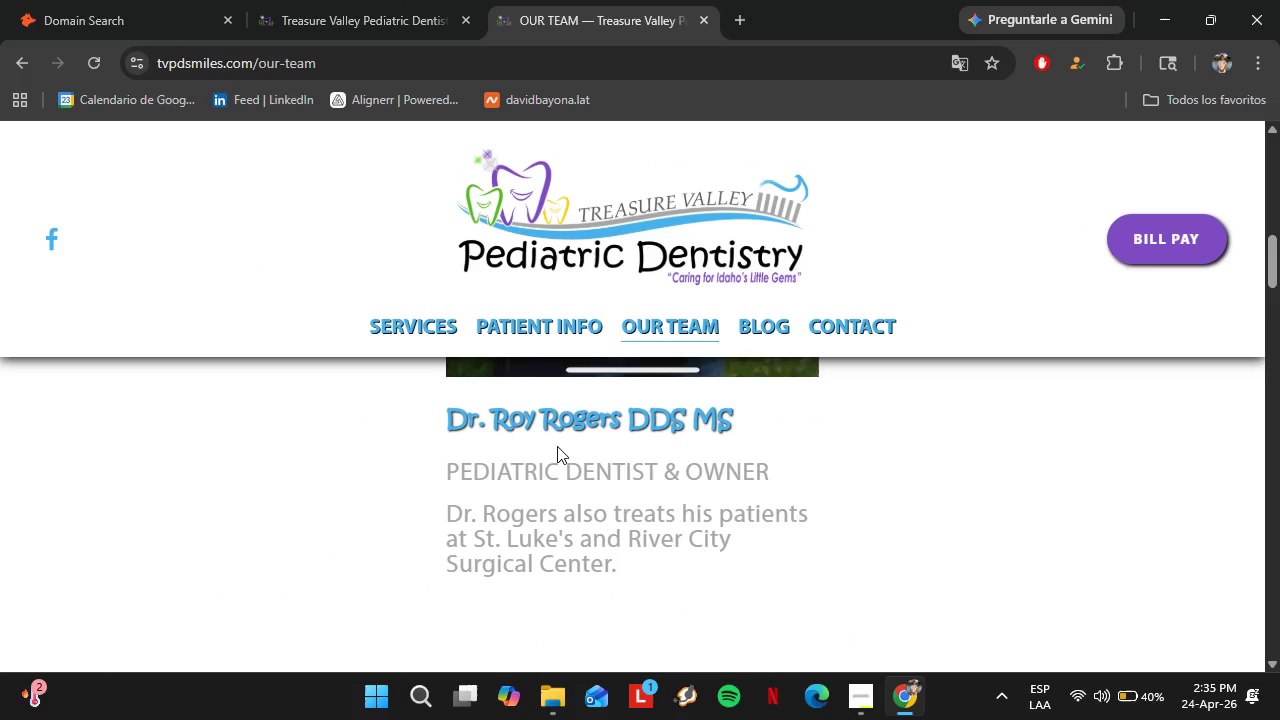 
left_click([557, 446])
 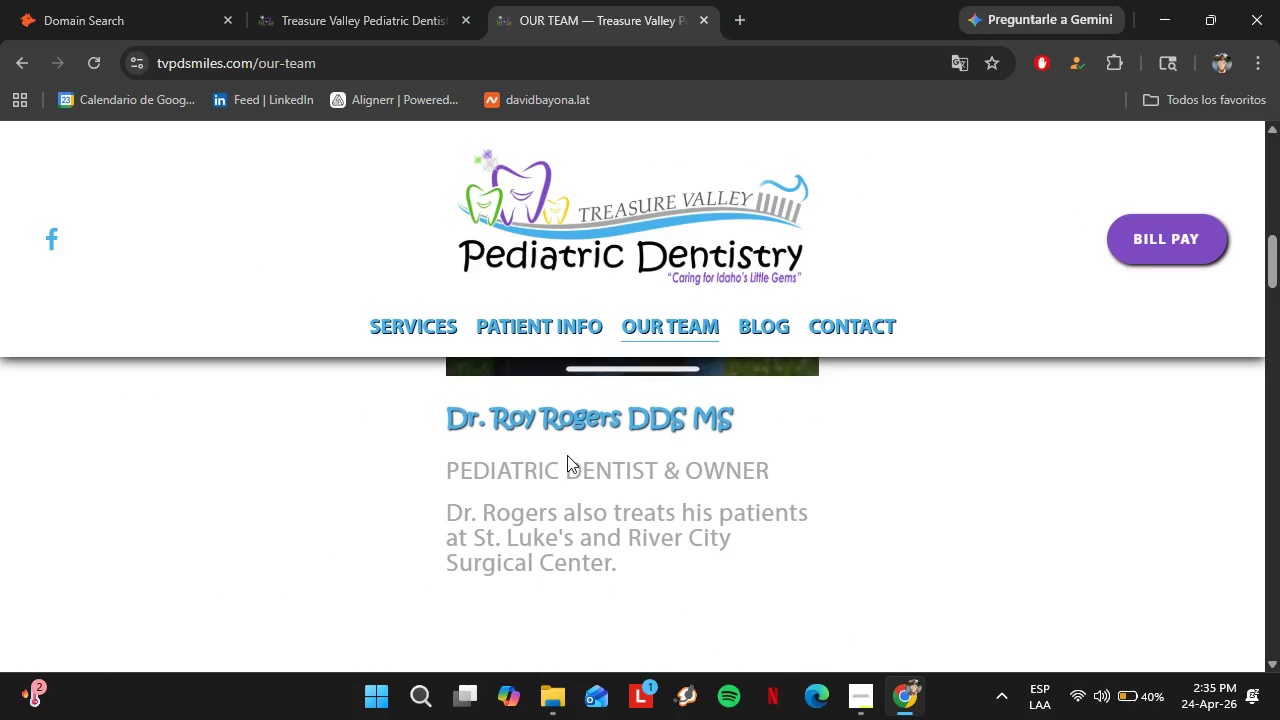 
scroll: coordinate [515, 505], scroll_direction: down, amount: 6.0
 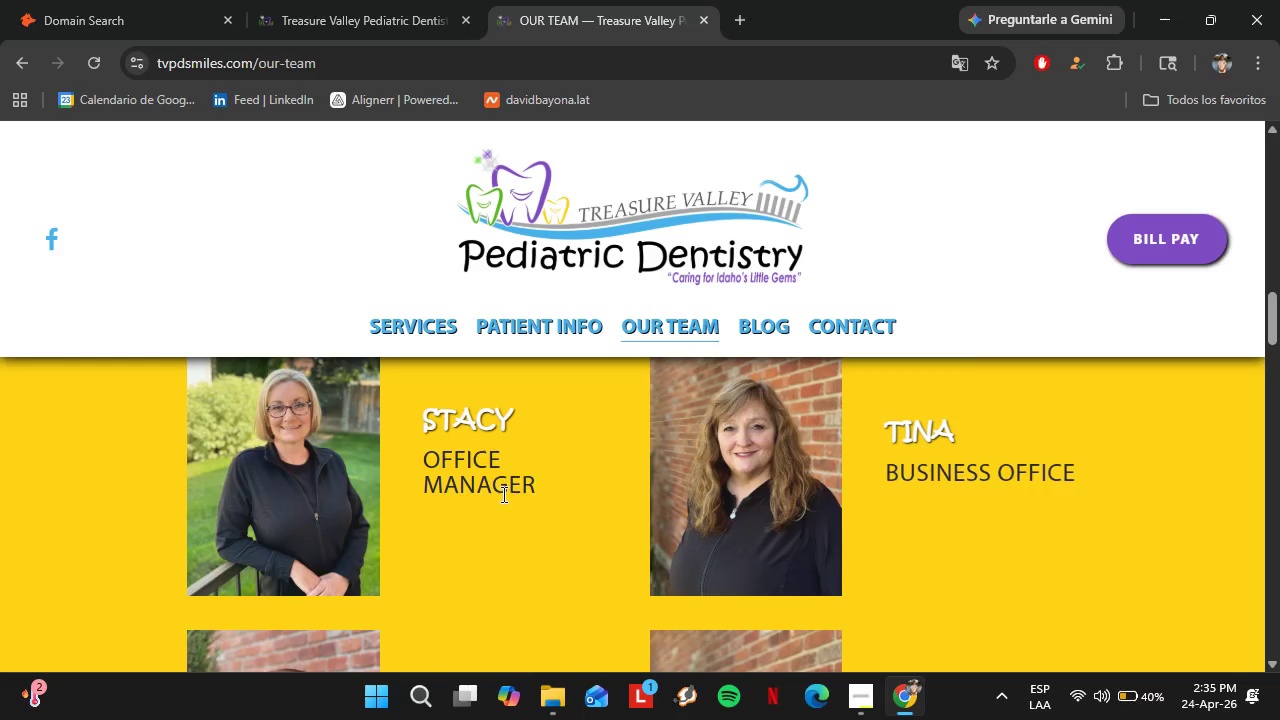 
scroll: coordinate [502, 494], scroll_direction: up, amount: 8.0
 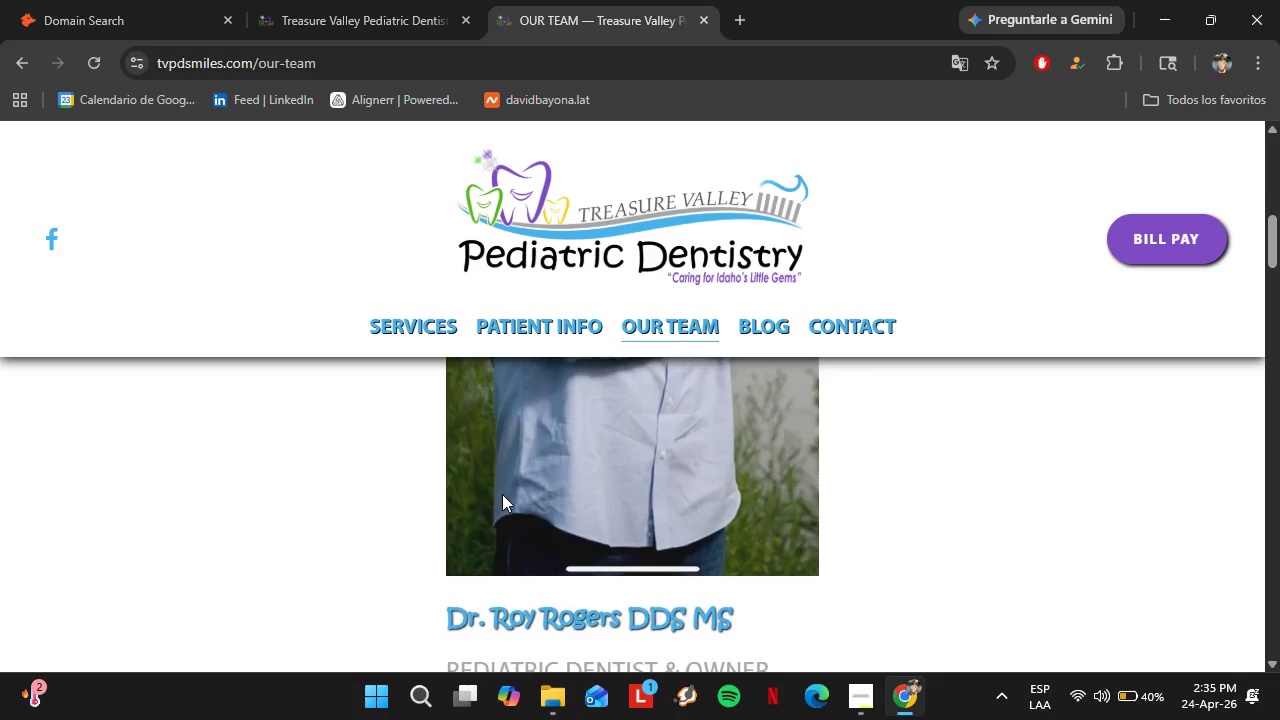 
scroll: coordinate [502, 495], scroll_direction: down, amount: 20.0
 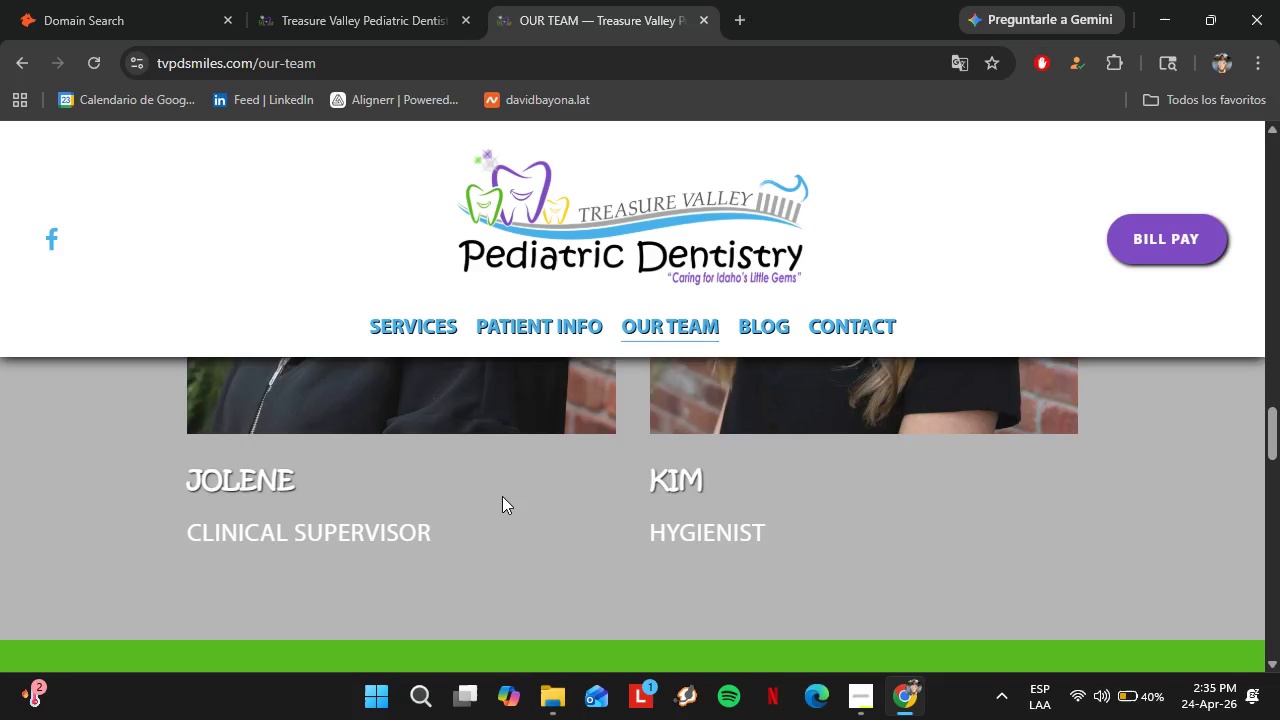 
left_click([483, 497])
 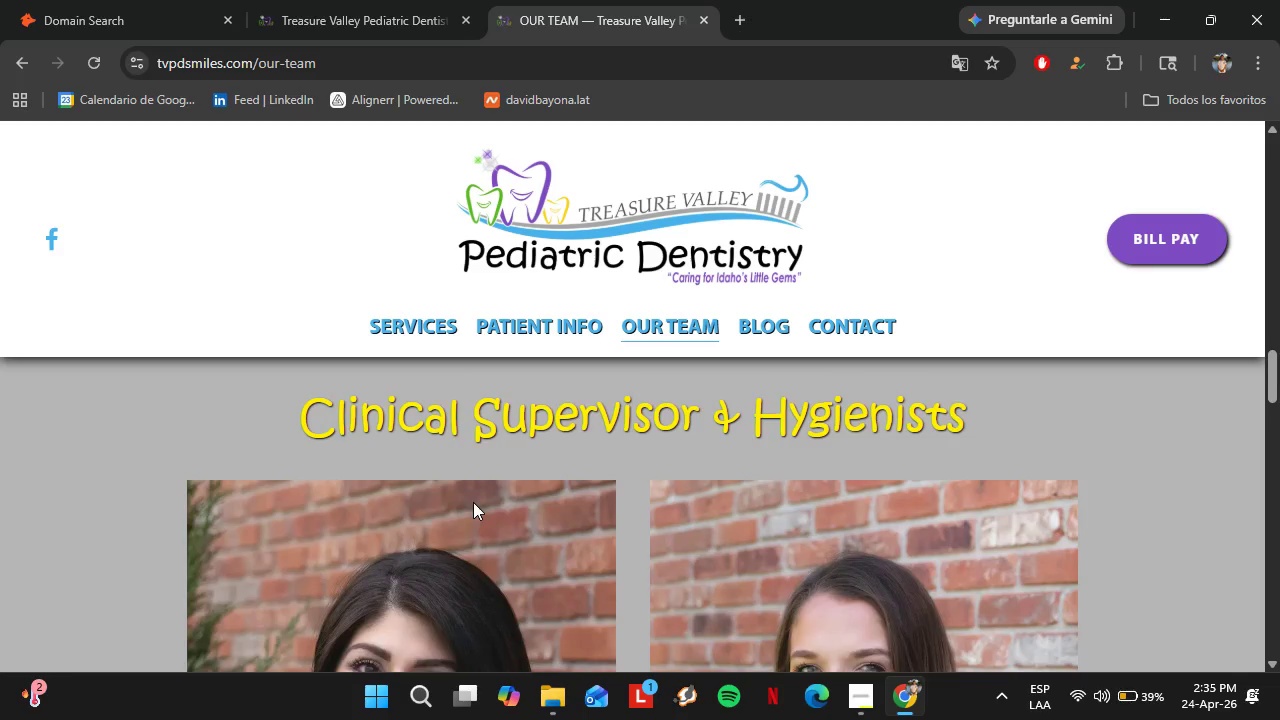 
scroll: coordinate [434, 512], scroll_direction: up, amount: 12.0
 